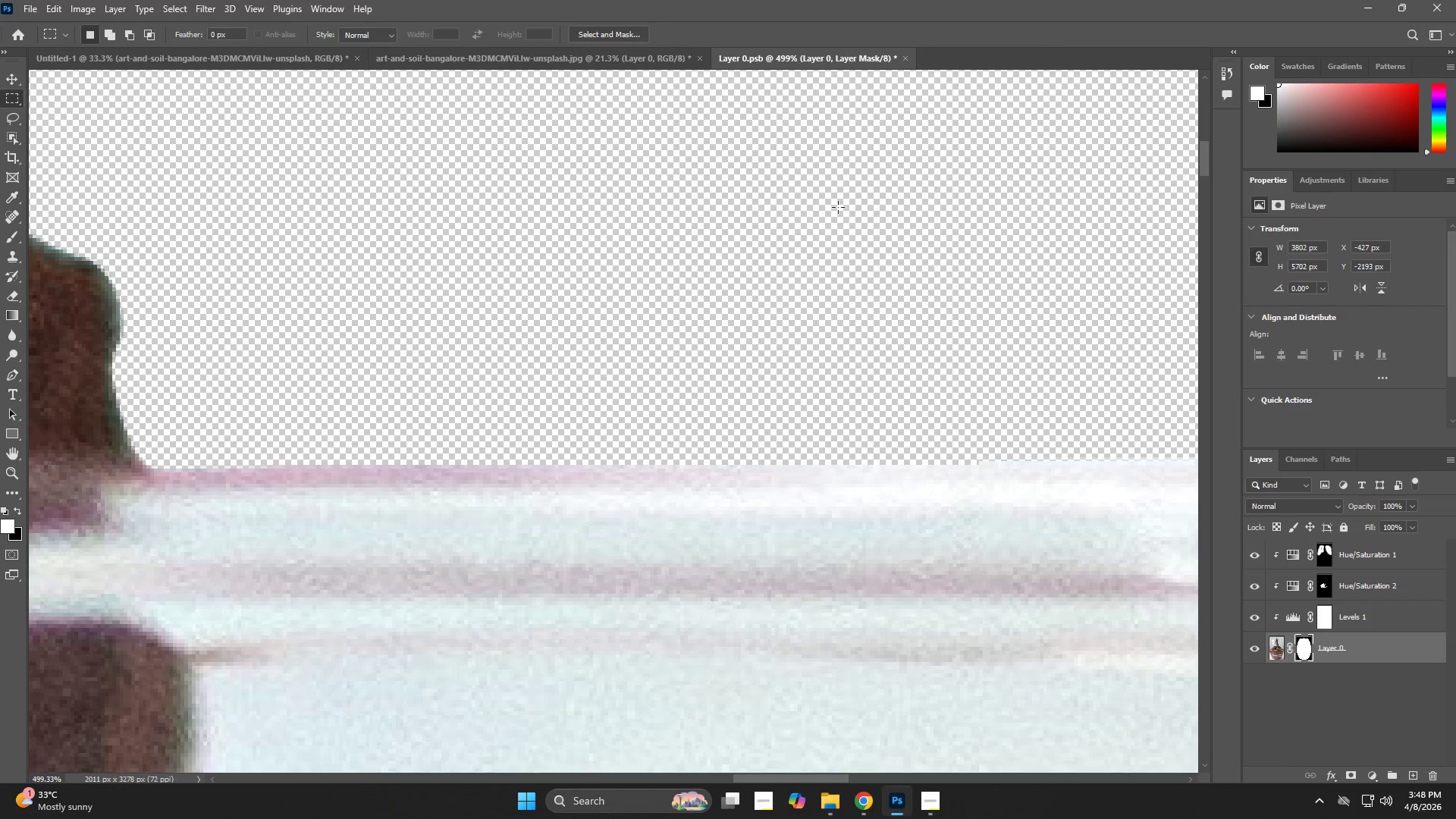 
key(Z)
 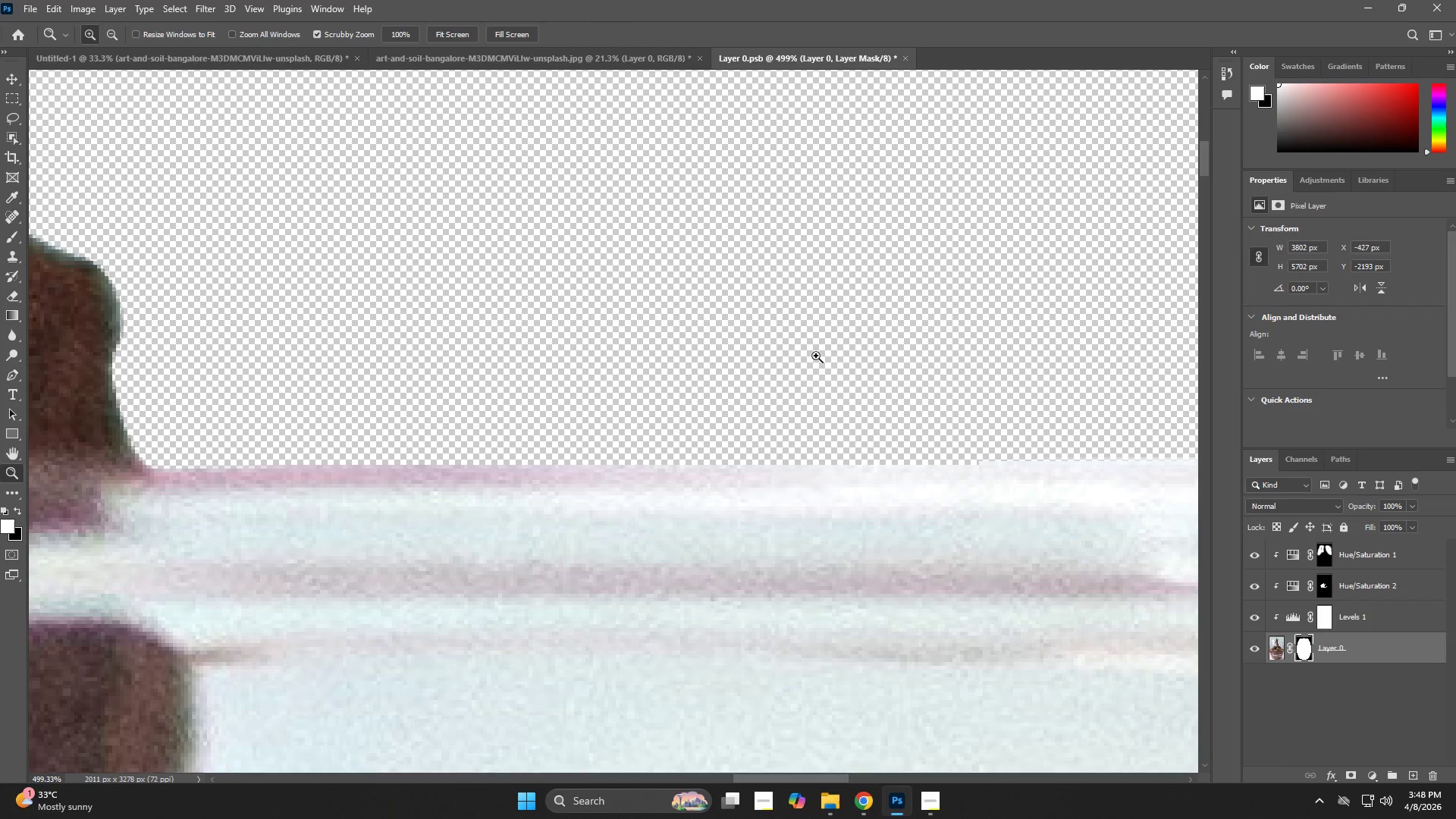 
left_click_drag(start_coordinate=[804, 388], to_coordinate=[711, 415])
 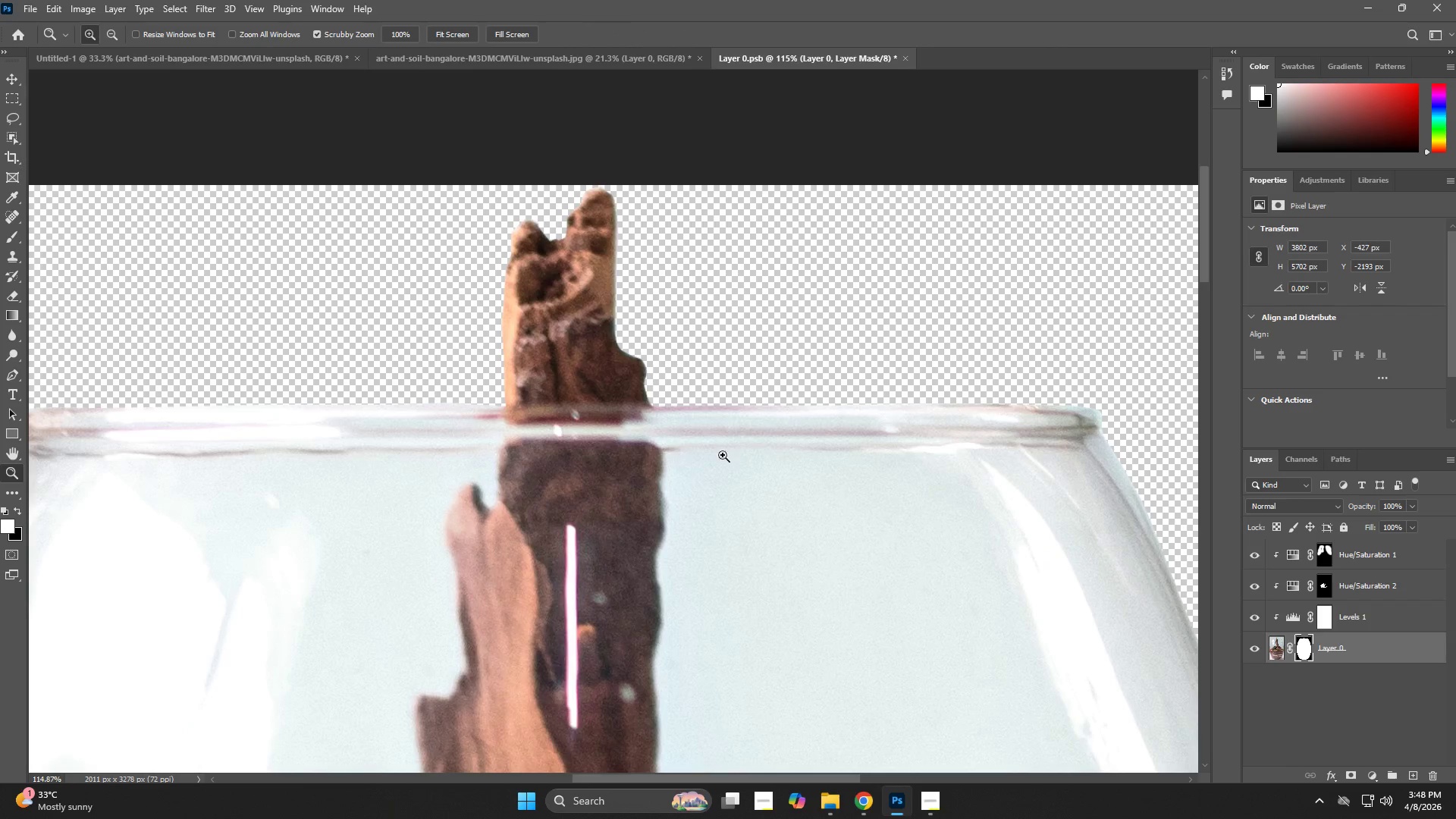 
hold_key(key=Space, duration=1.5)
 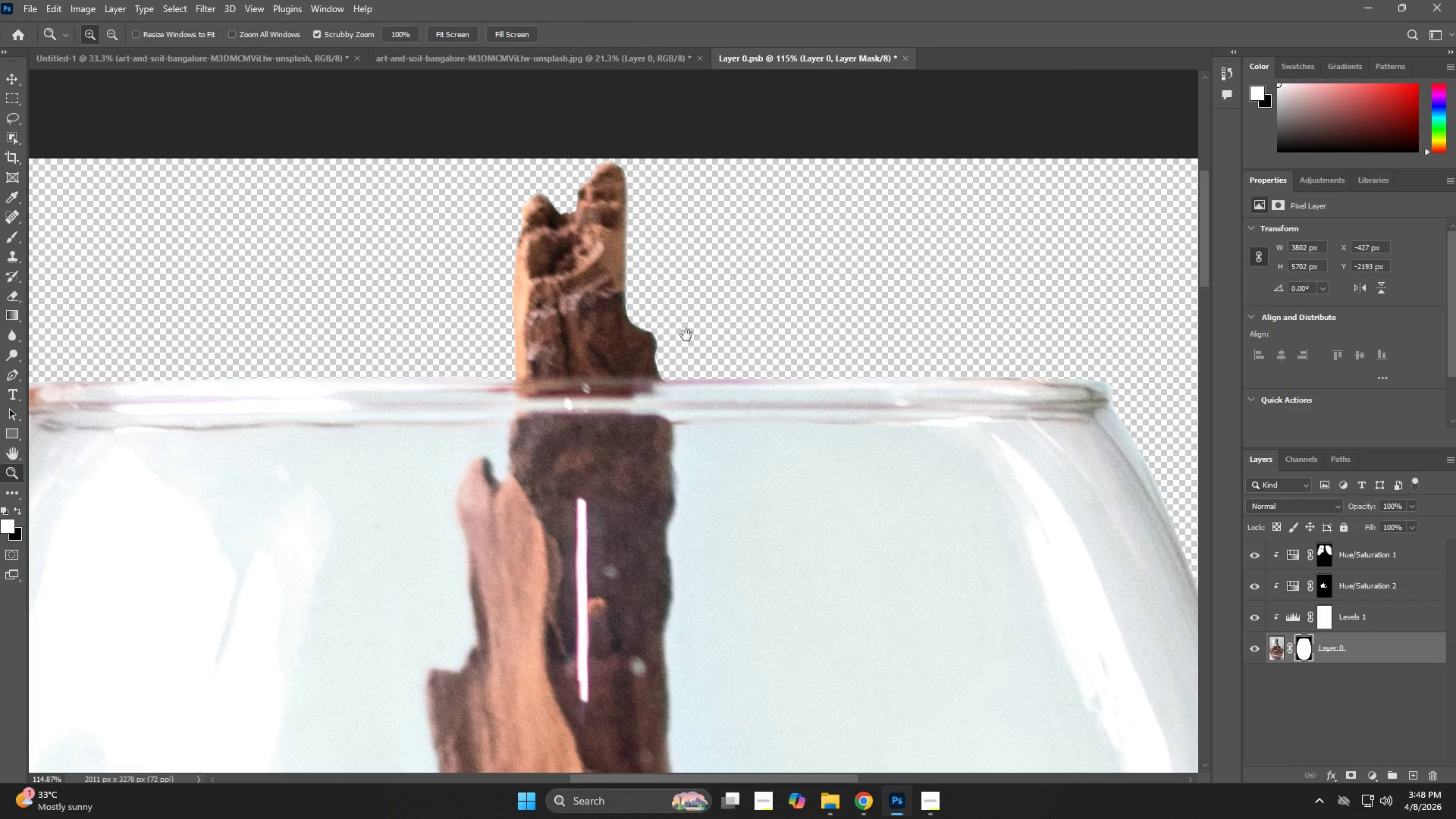 
left_click_drag(start_coordinate=[736, 527], to_coordinate=[747, 500])
 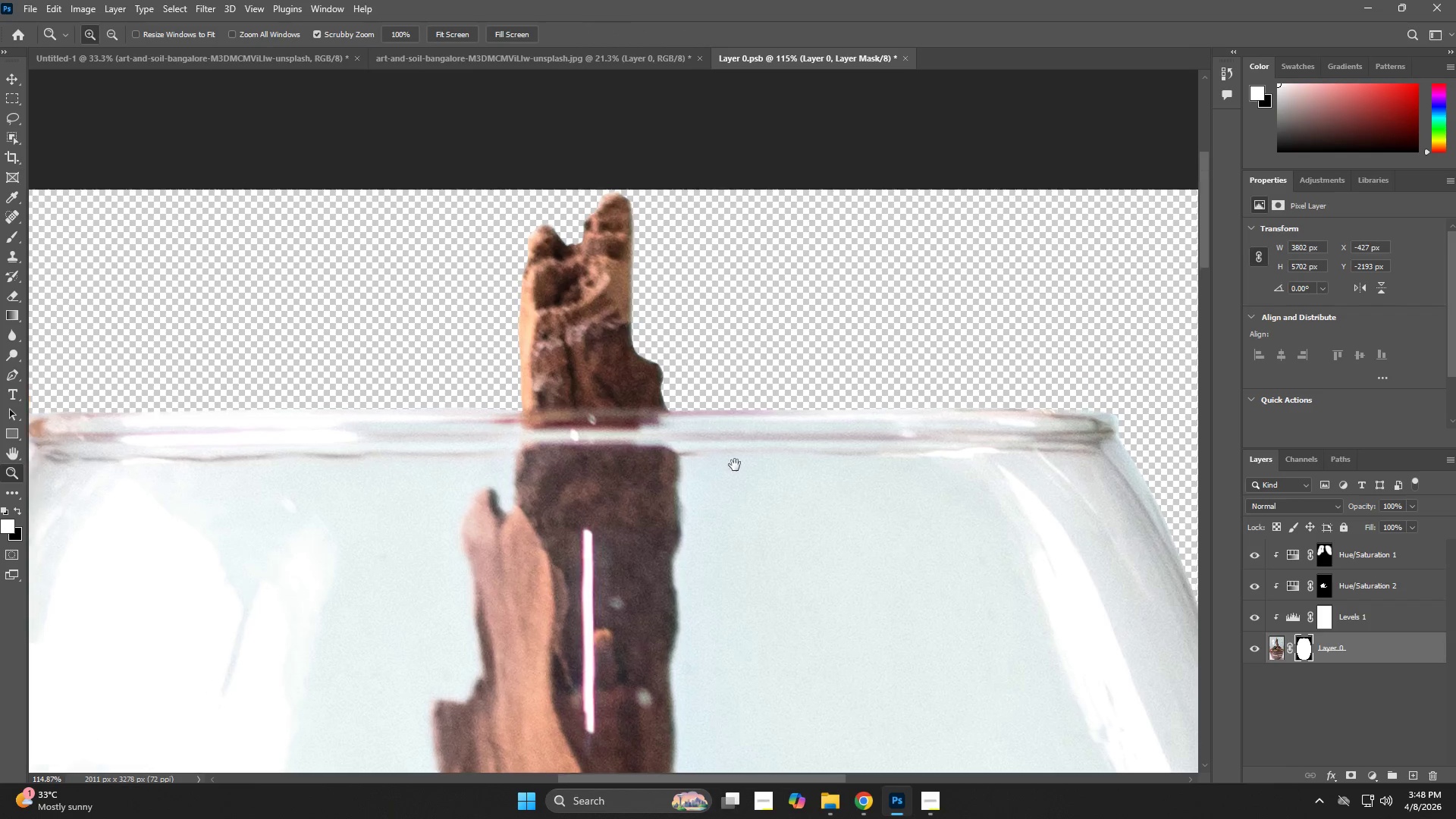 
key(Space)
 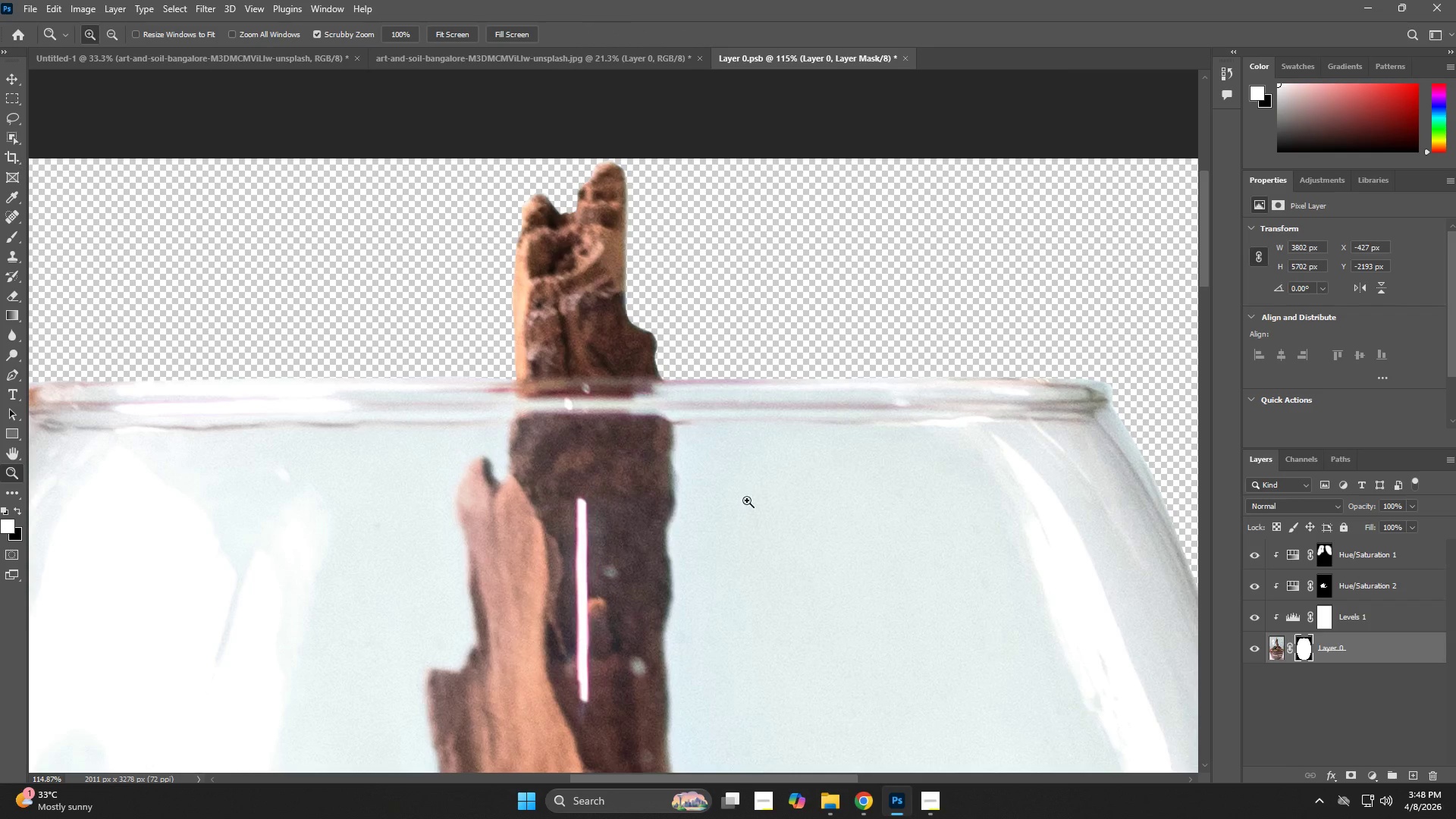 
key(Space)
 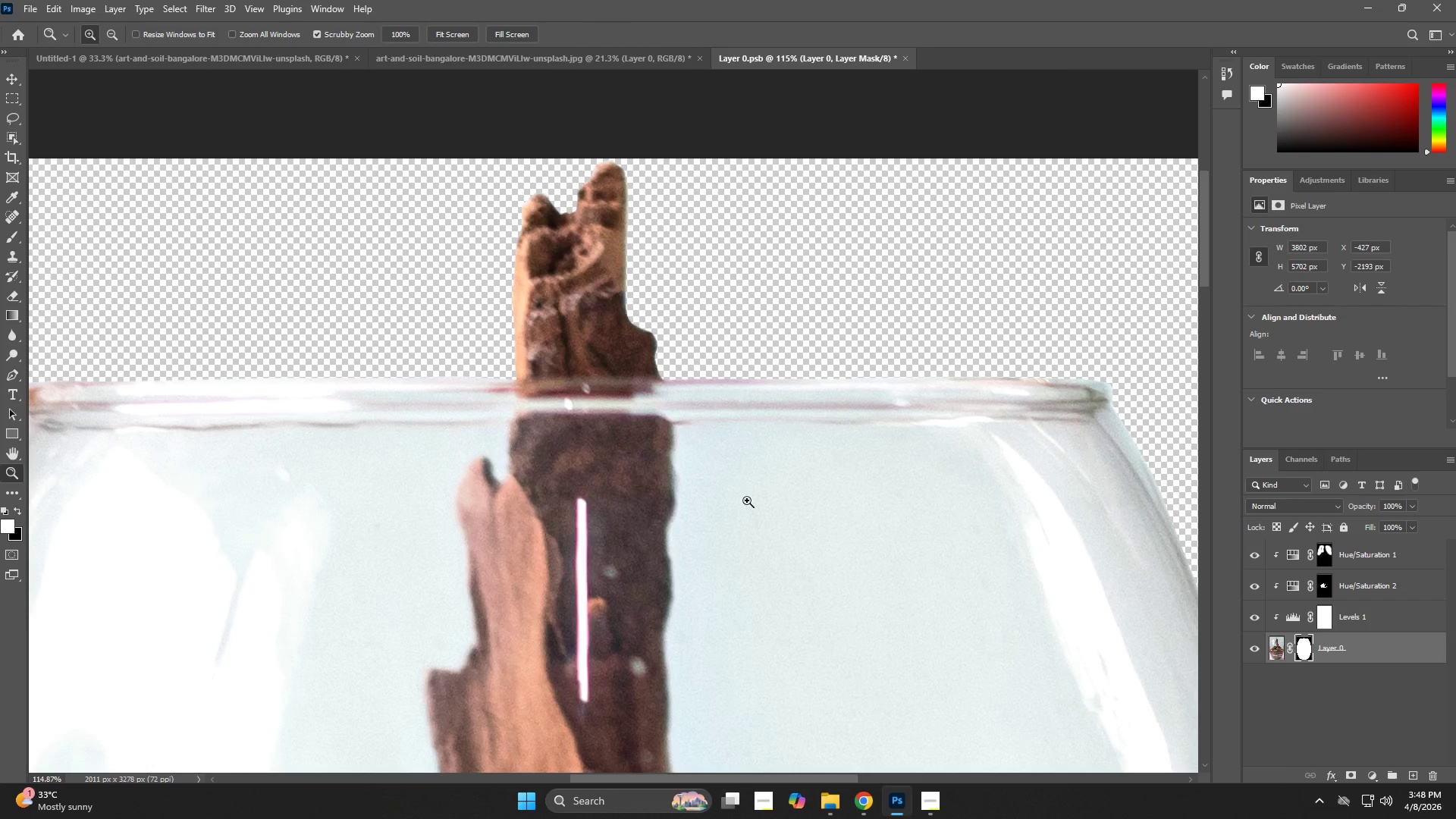 
key(Space)
 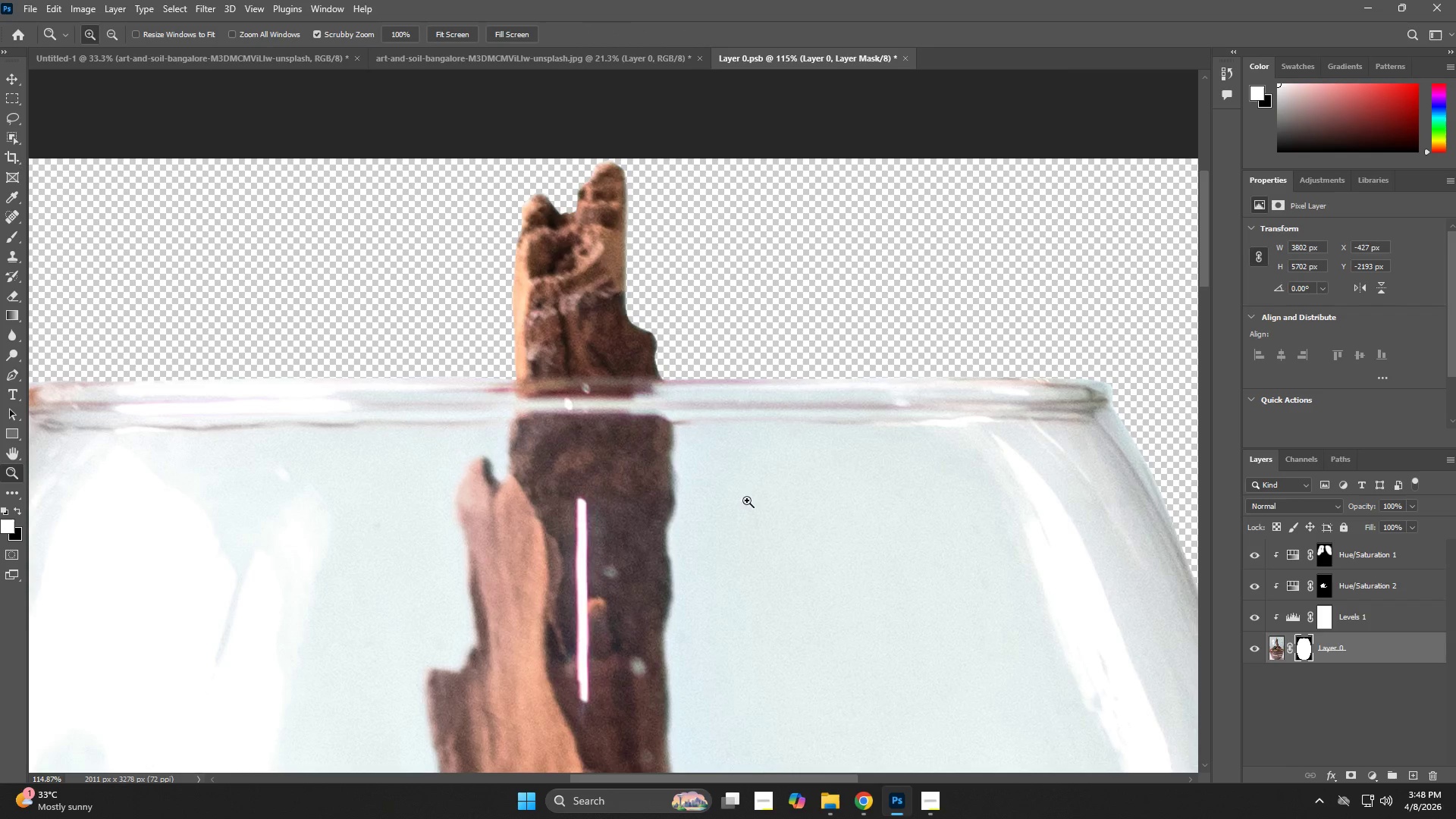 
key(Space)
 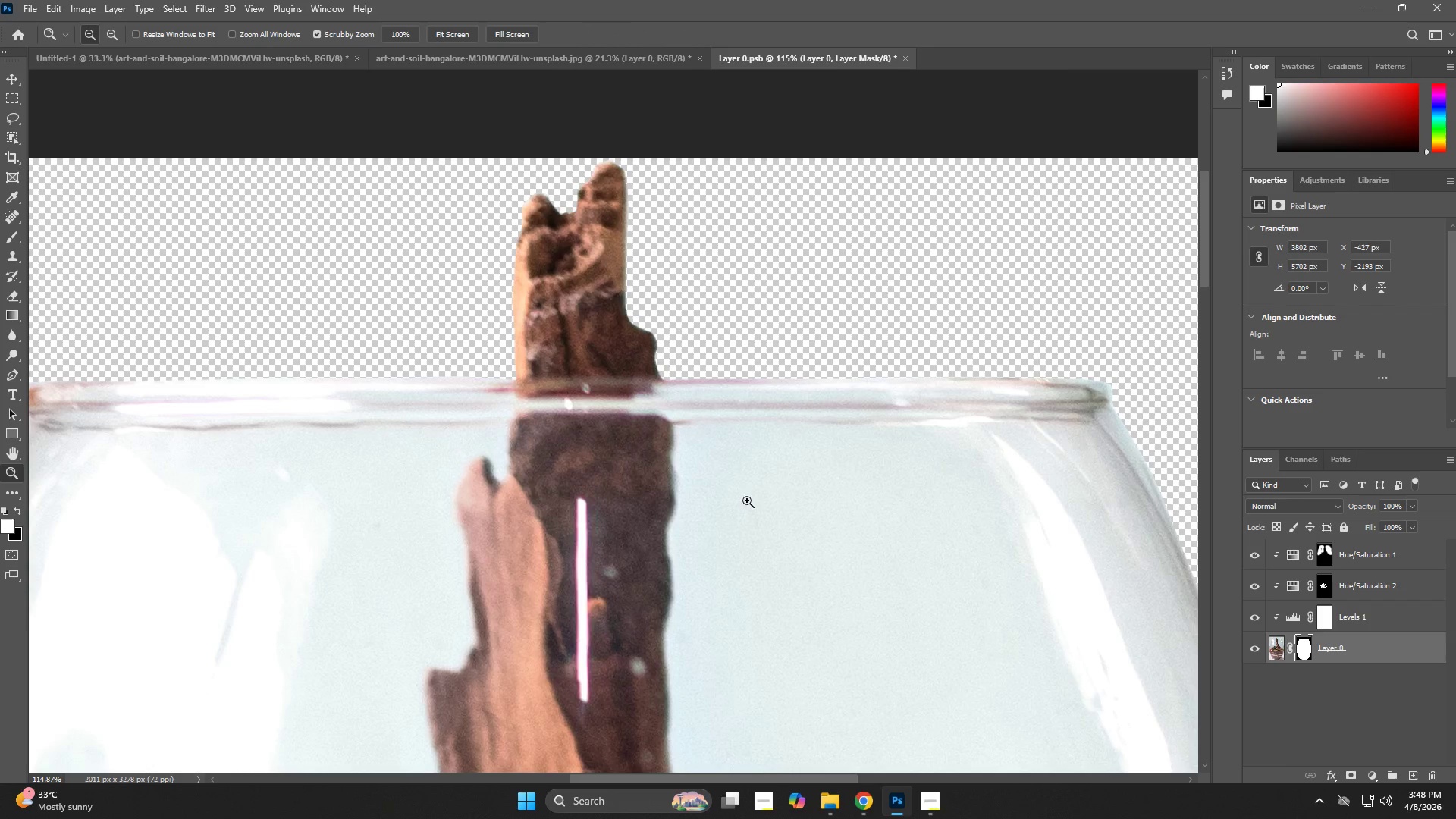 
key(Space)
 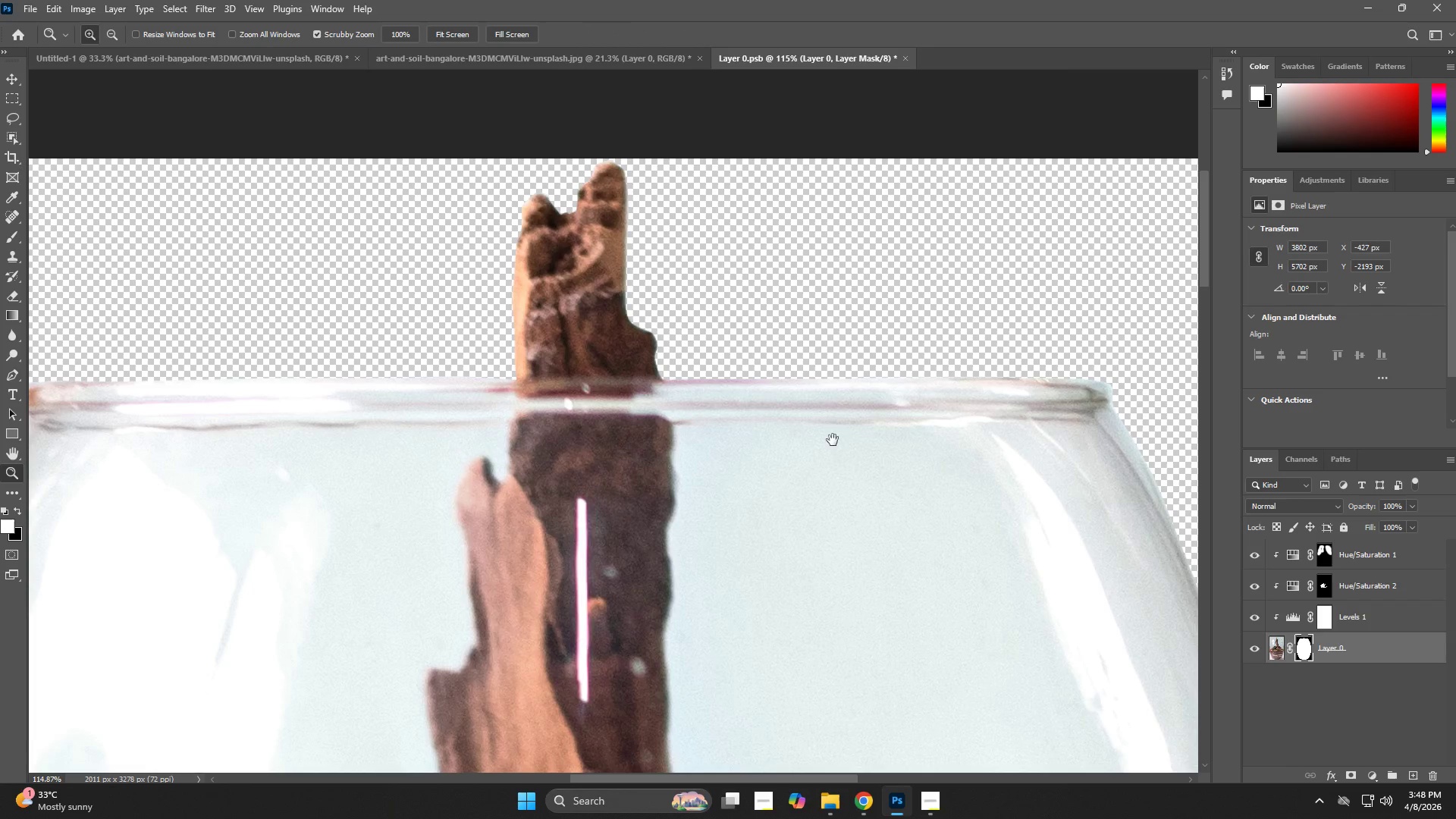 
hold_key(key=Space, duration=0.72)
 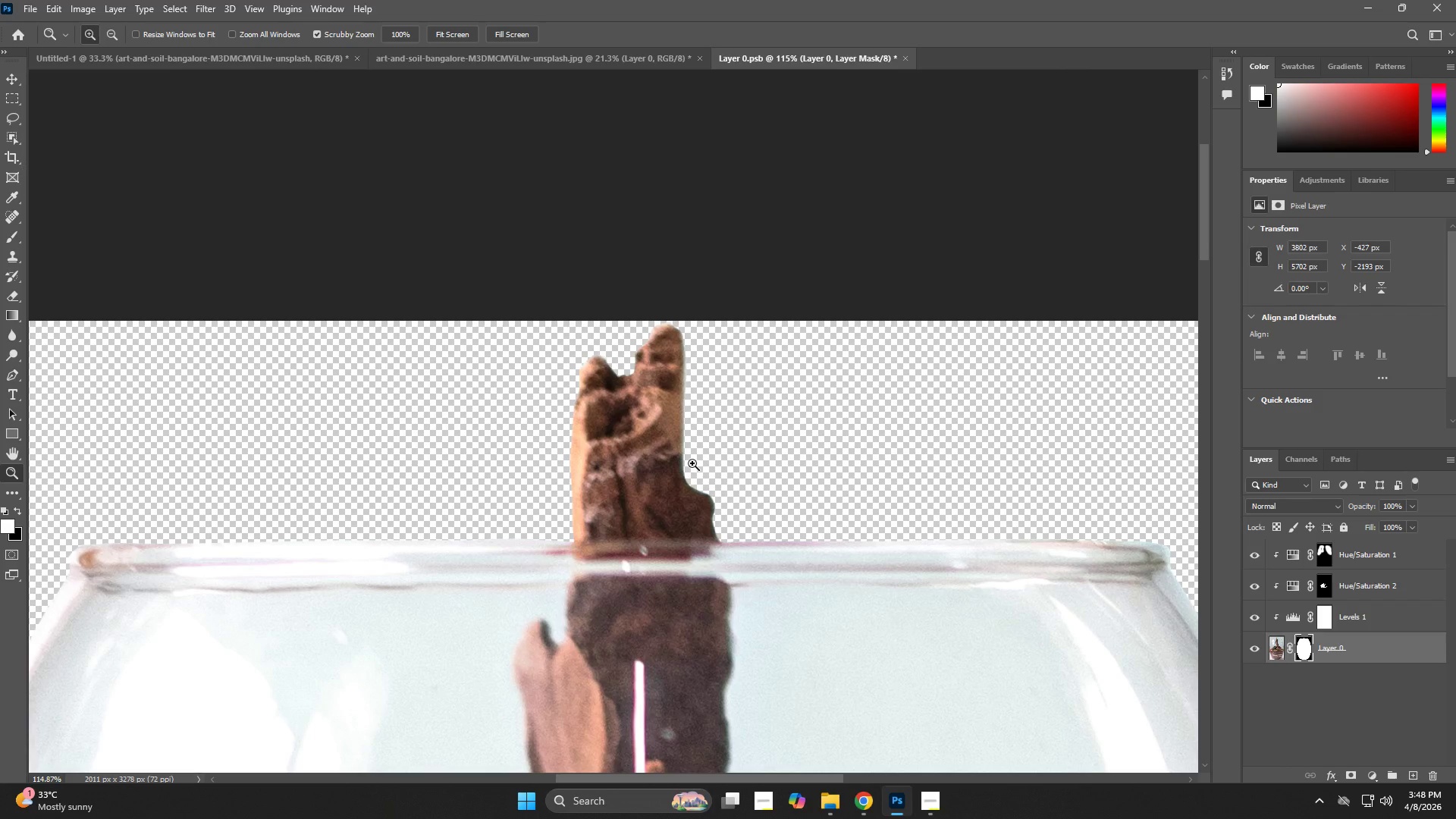 
left_click_drag(start_coordinate=[681, 328], to_coordinate=[739, 490])
 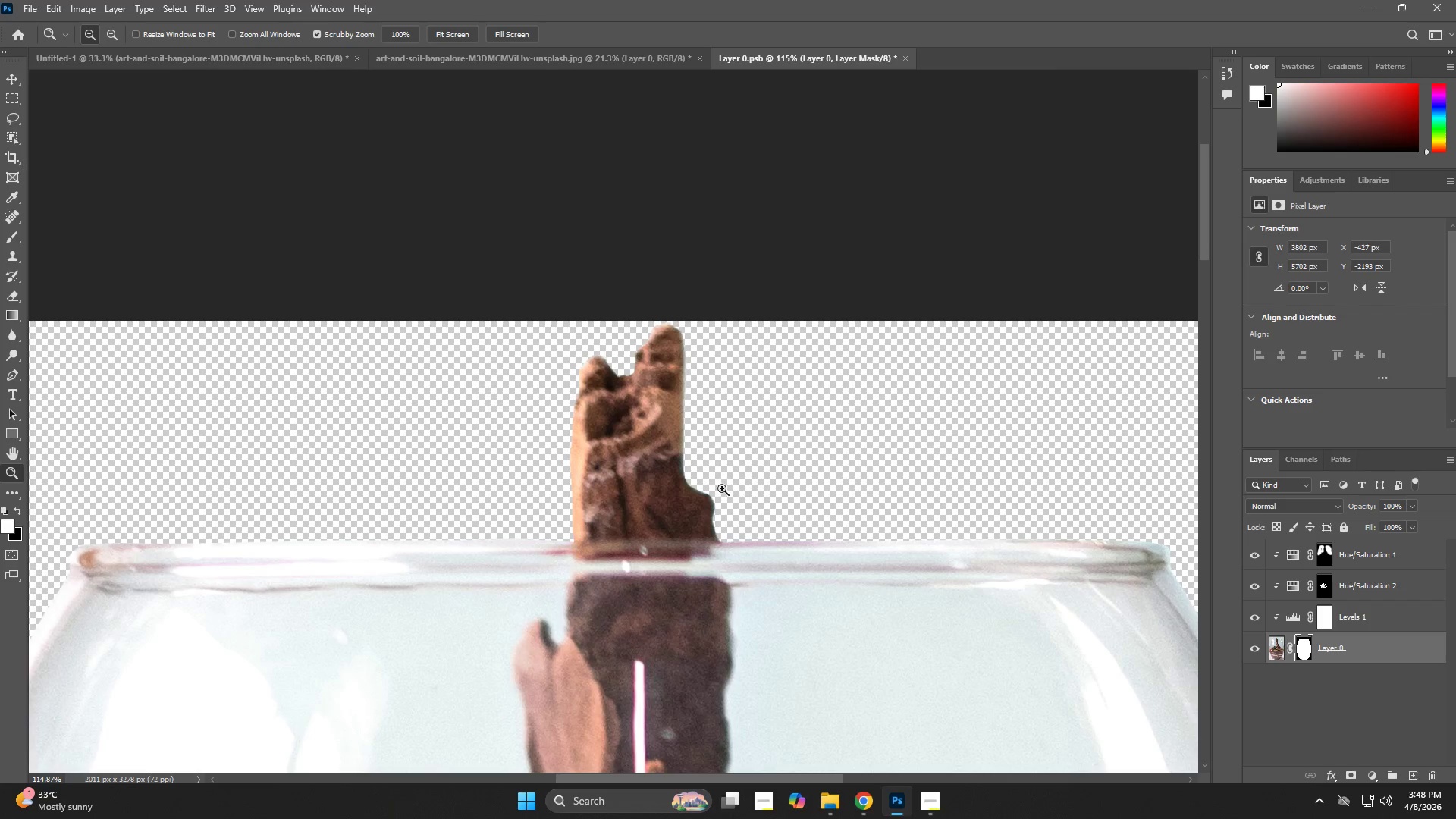 
key(Z)
 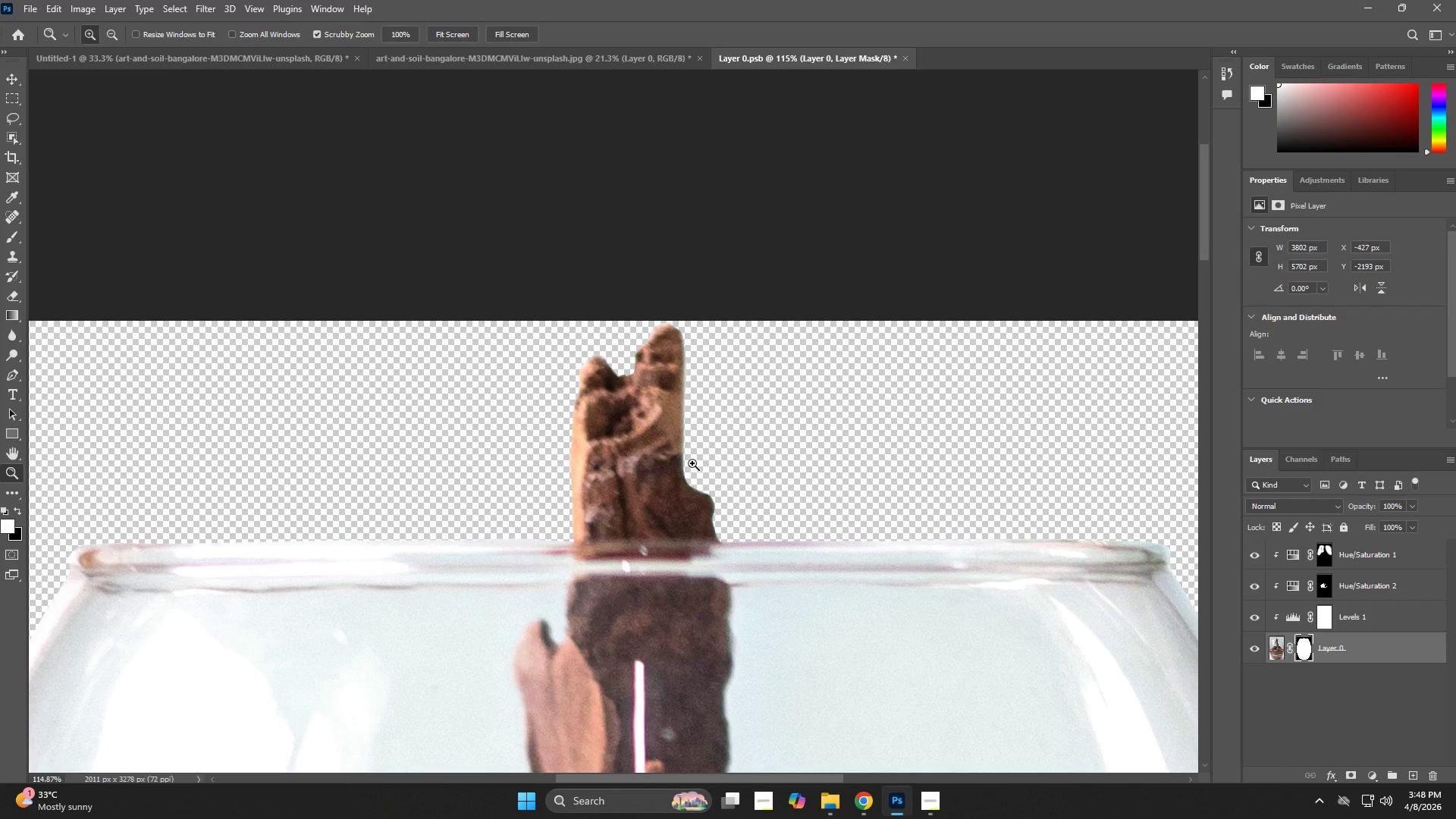 
left_click_drag(start_coordinate=[692, 463], to_coordinate=[770, 535])
 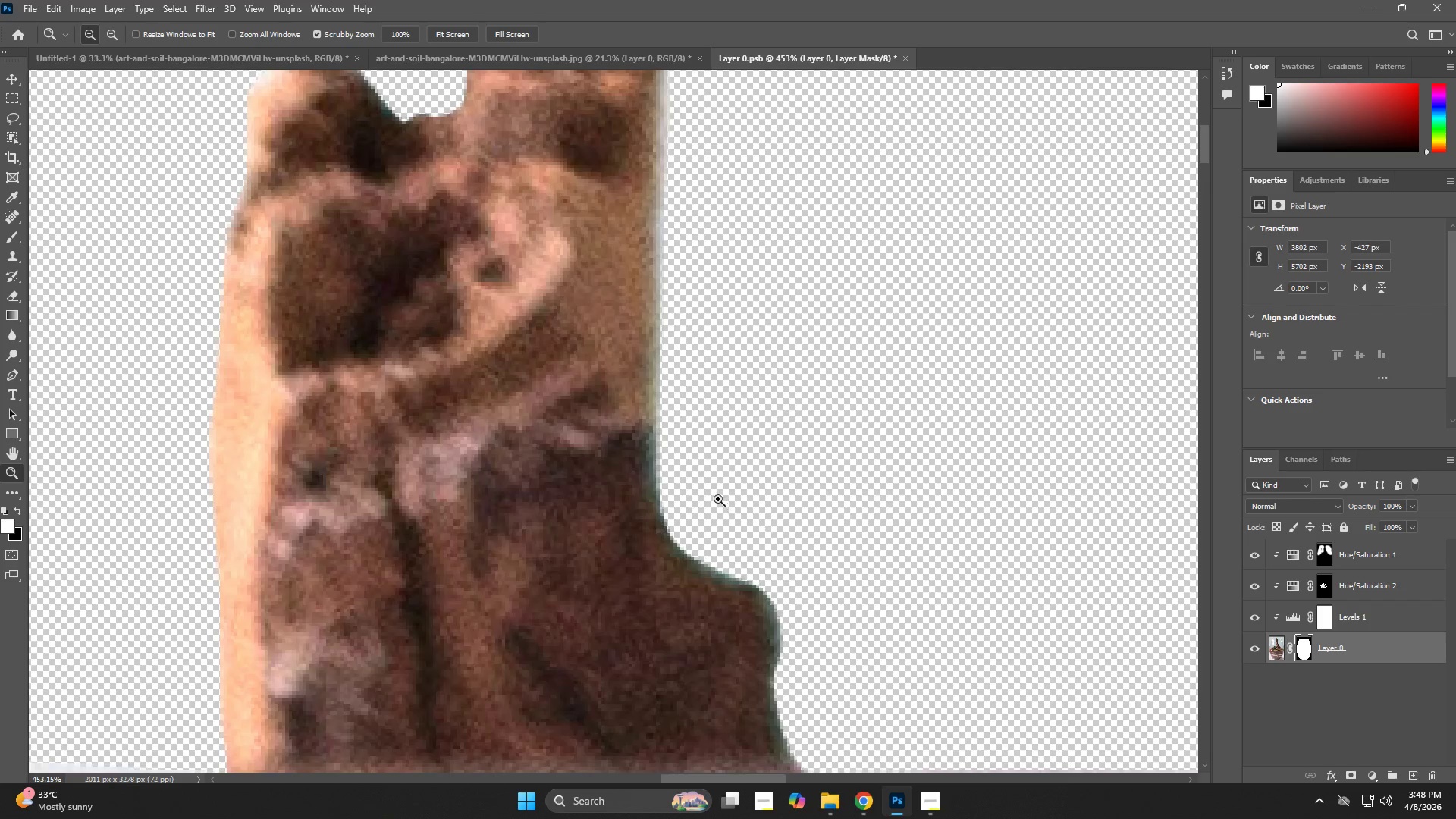 
key(E)
 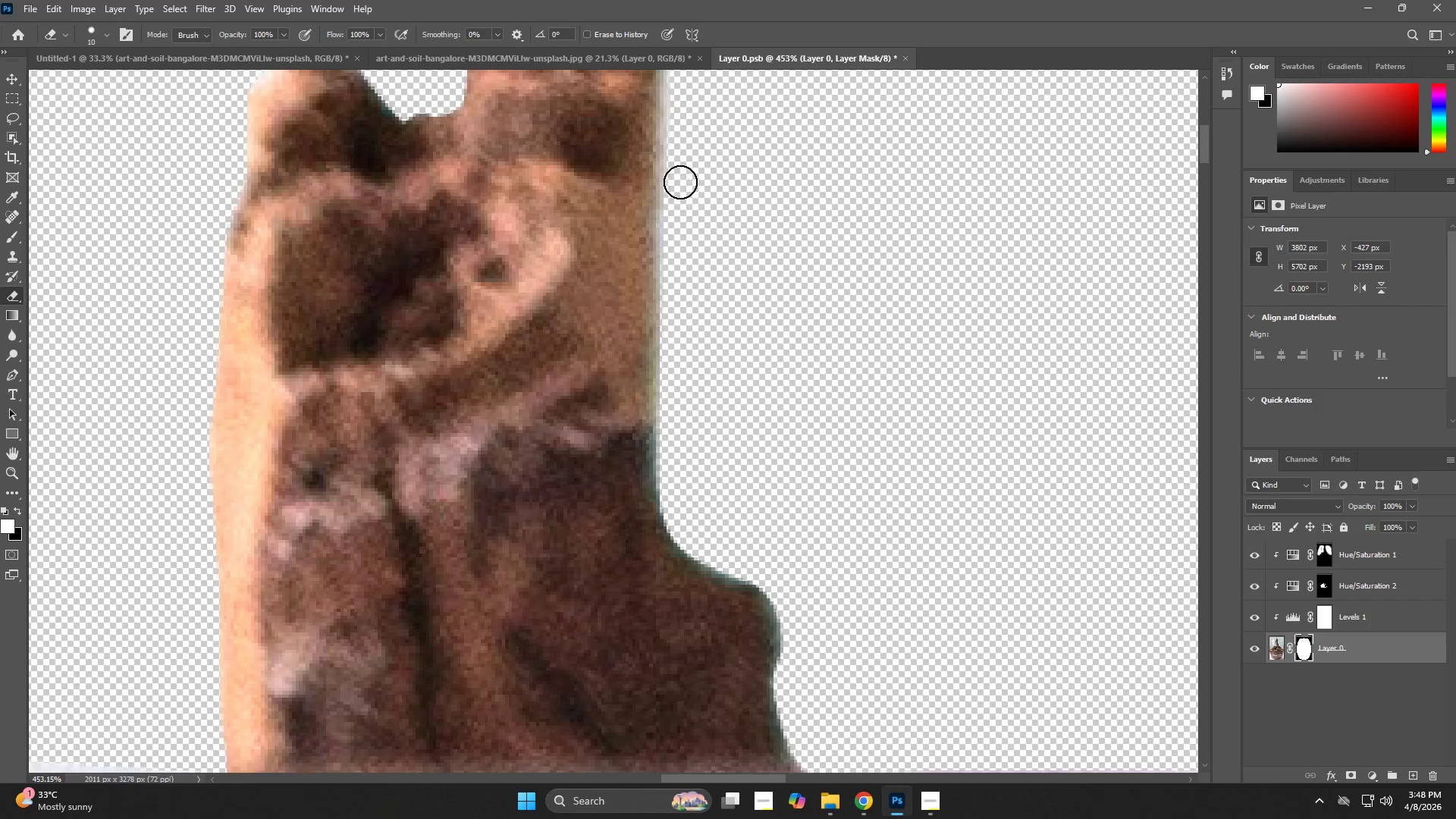 
hold_key(key=Space, duration=0.61)
 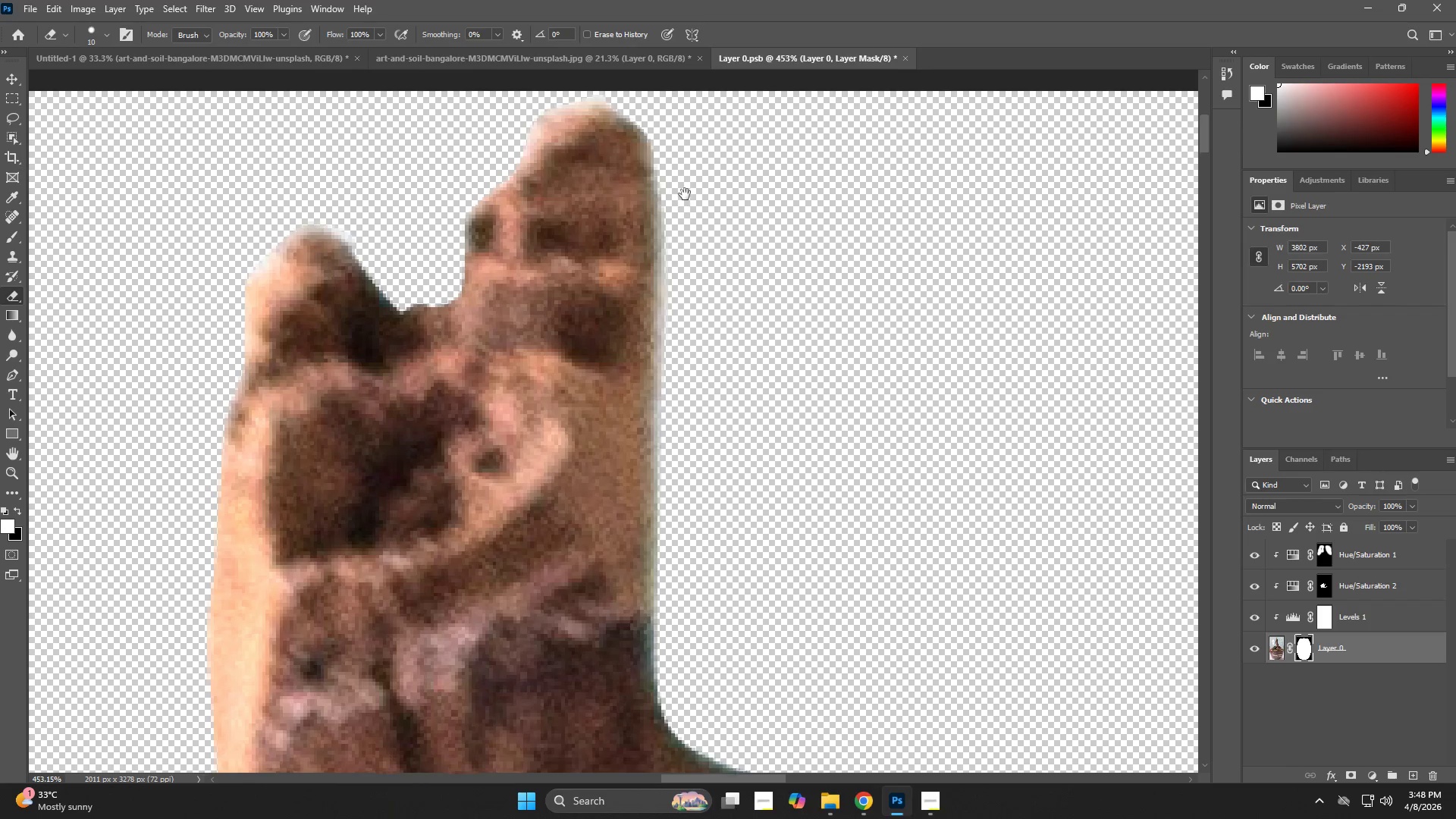 
left_click_drag(start_coordinate=[695, 241], to_coordinate=[693, 430])
 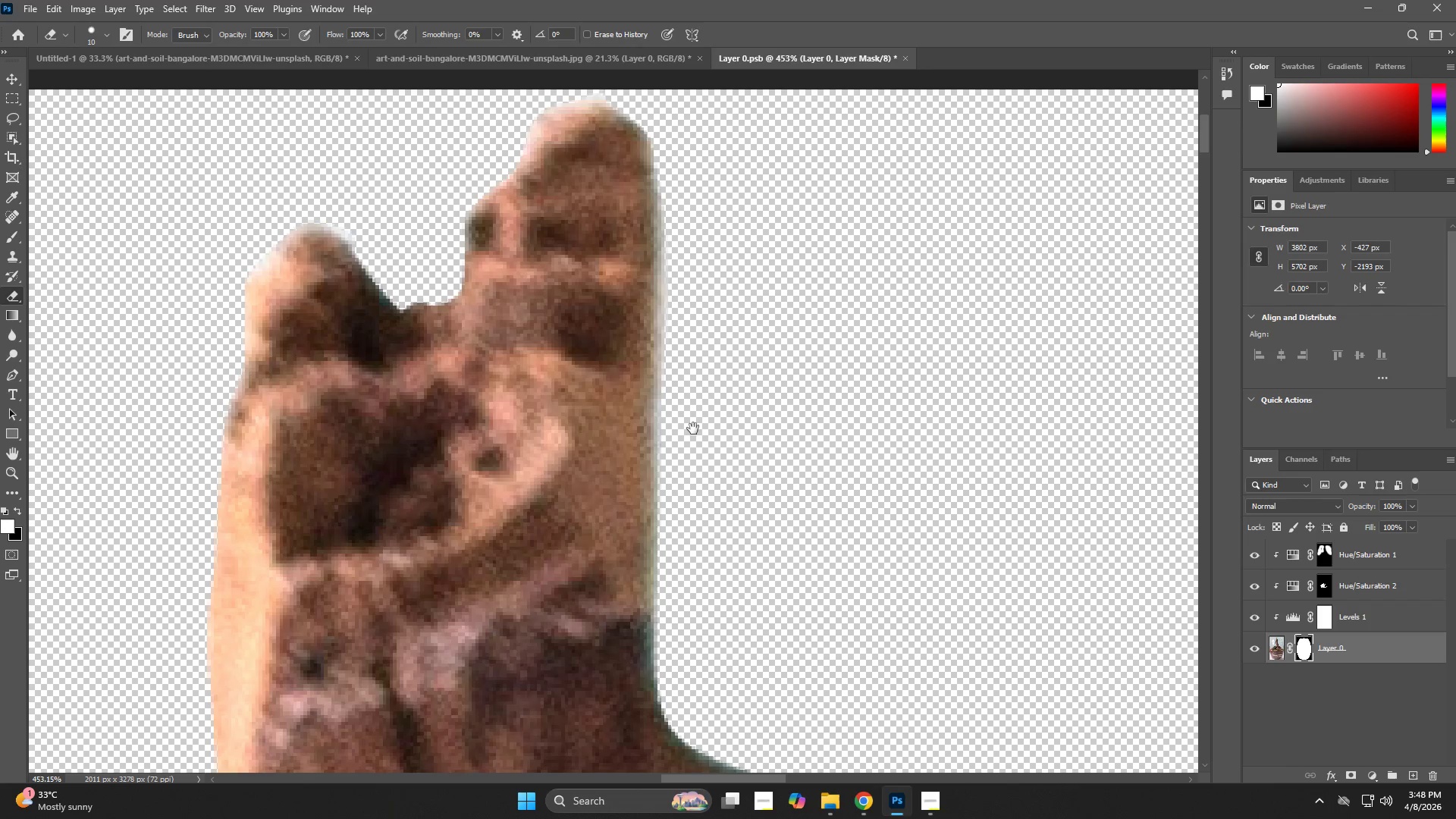 
hold_key(key=Space, duration=0.92)
 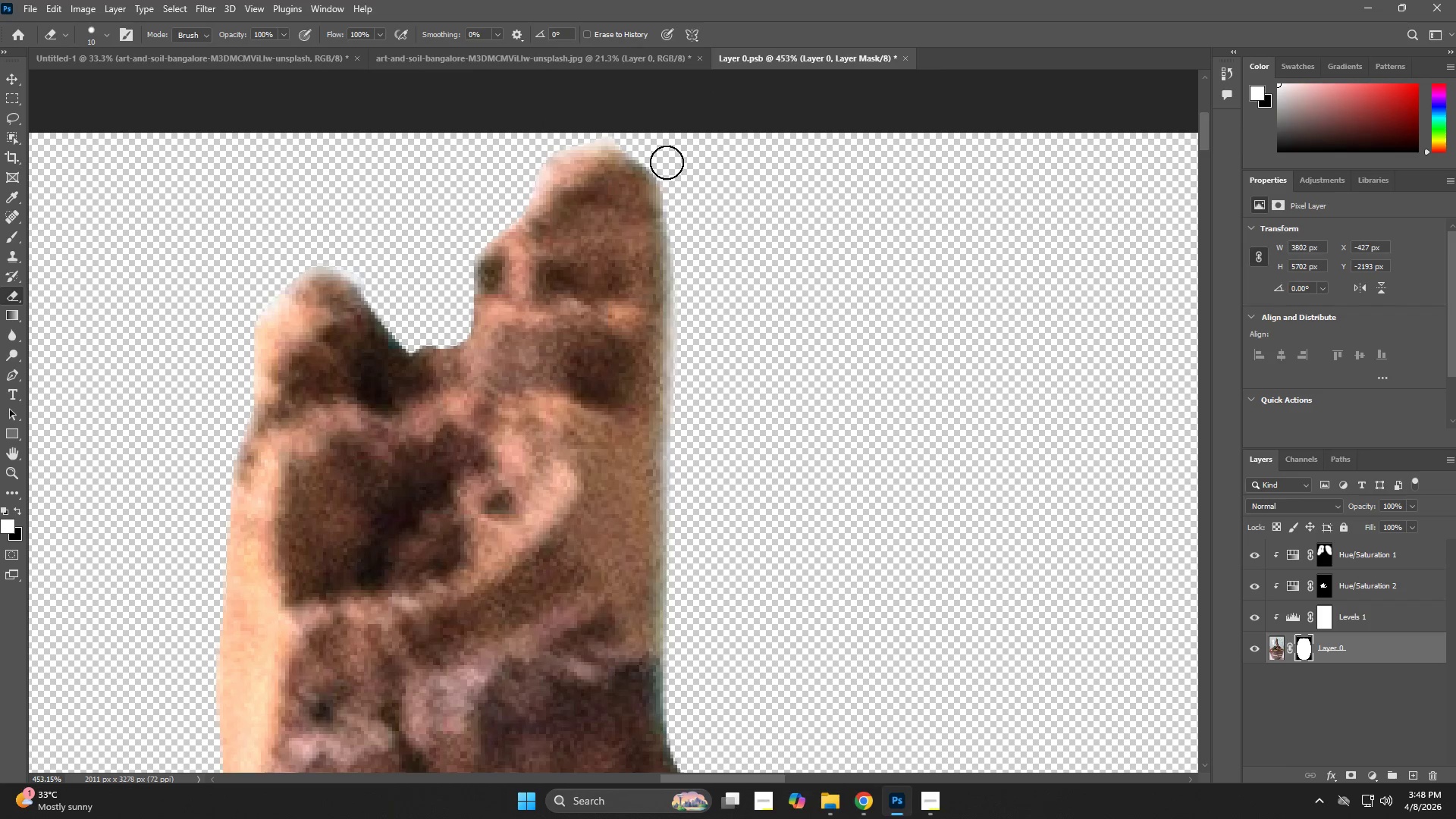 
left_click_drag(start_coordinate=[685, 183], to_coordinate=[694, 226])
 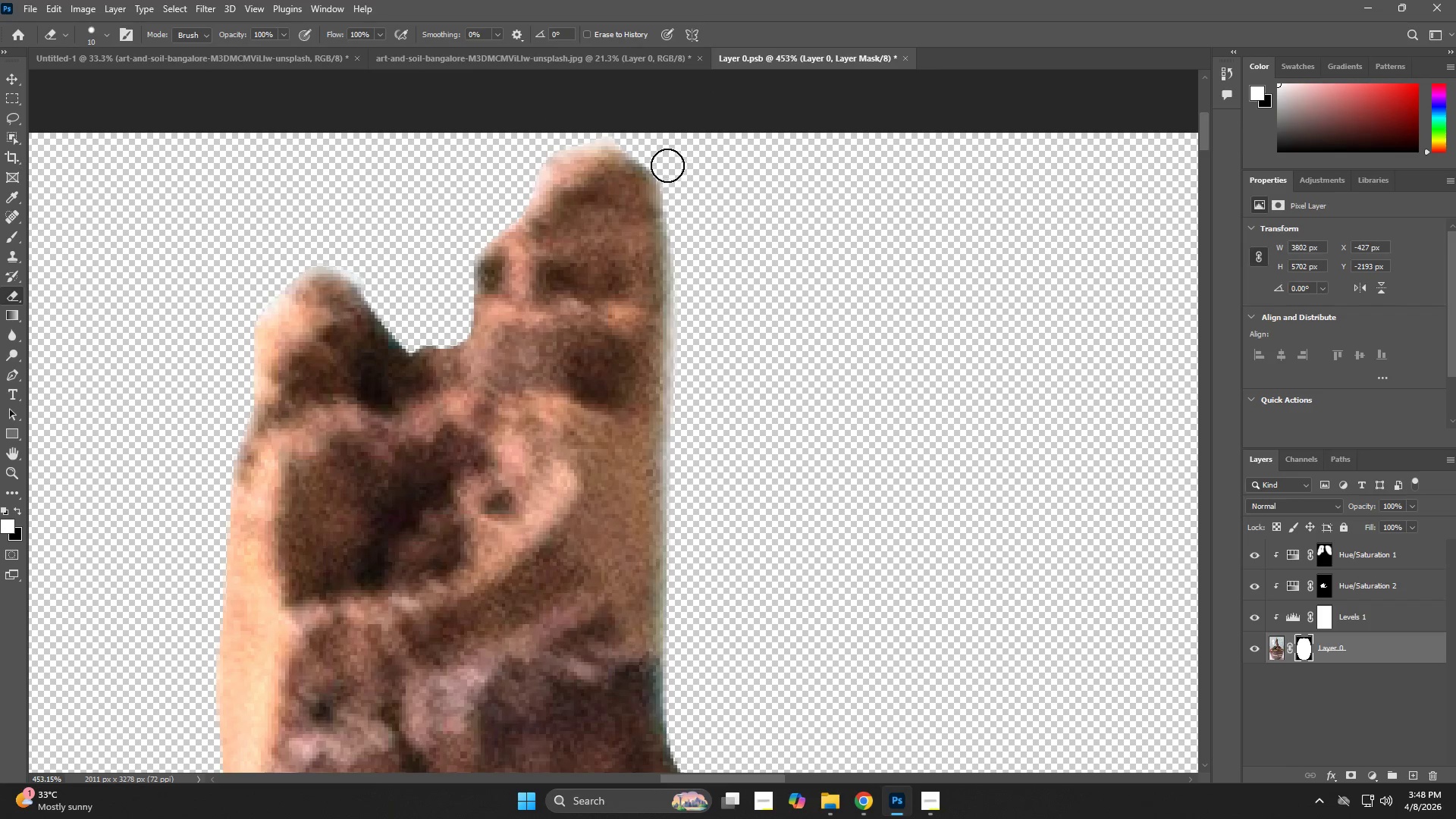 
left_click_drag(start_coordinate=[667, 162], to_coordinate=[685, 457])
 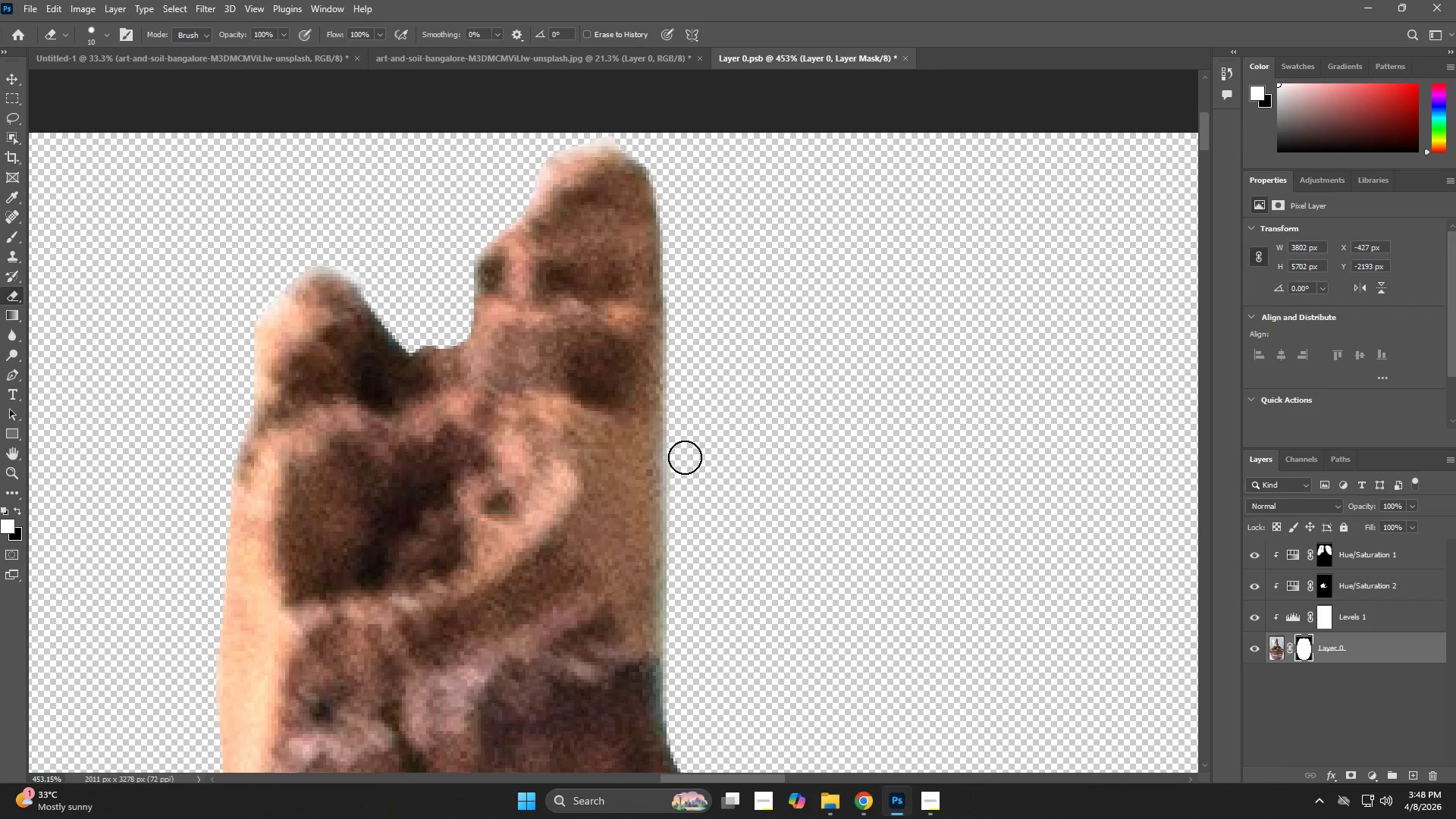 
hold_key(key=Space, duration=0.66)
 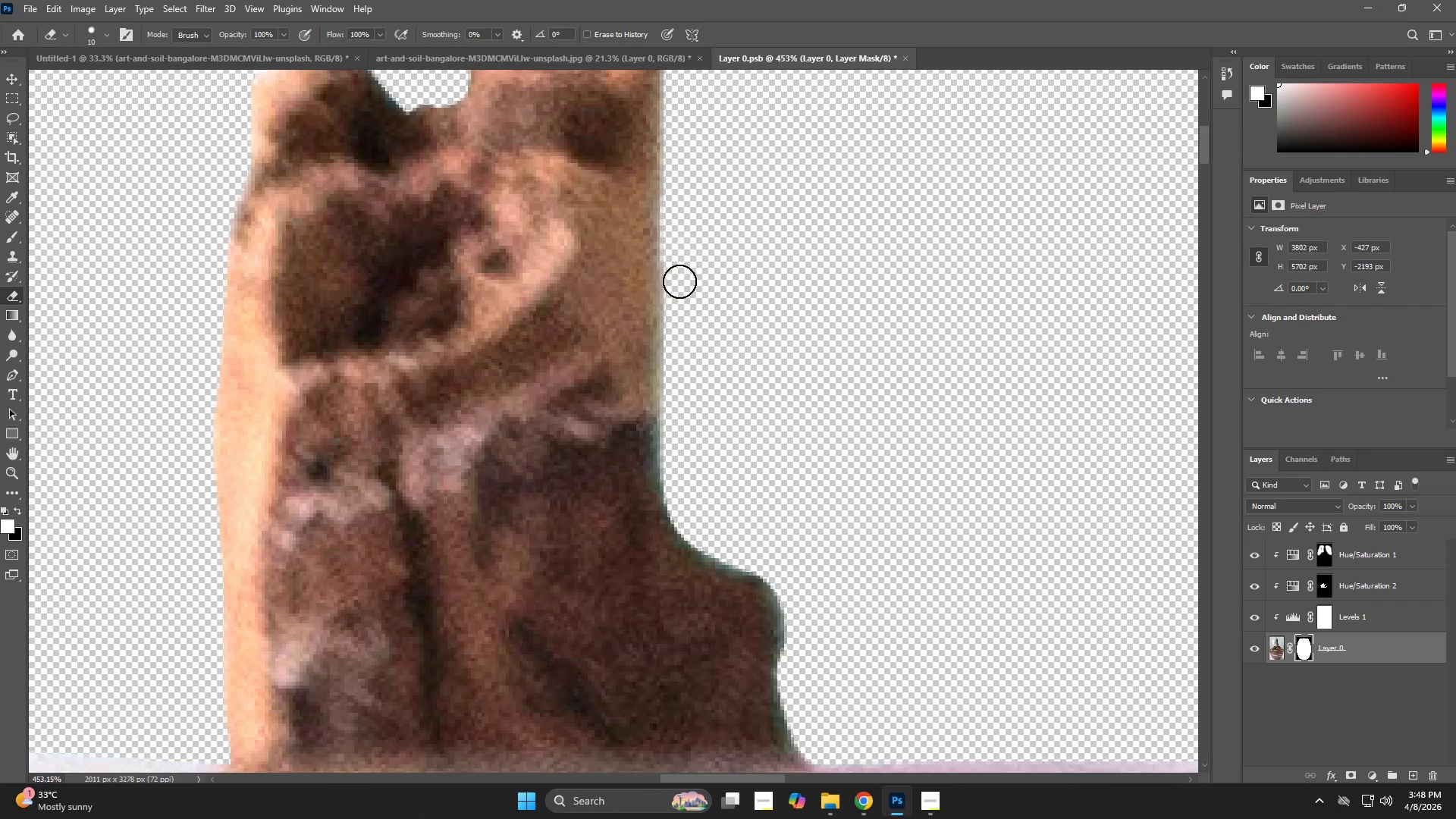 
left_click_drag(start_coordinate=[684, 455], to_coordinate=[681, 214])
 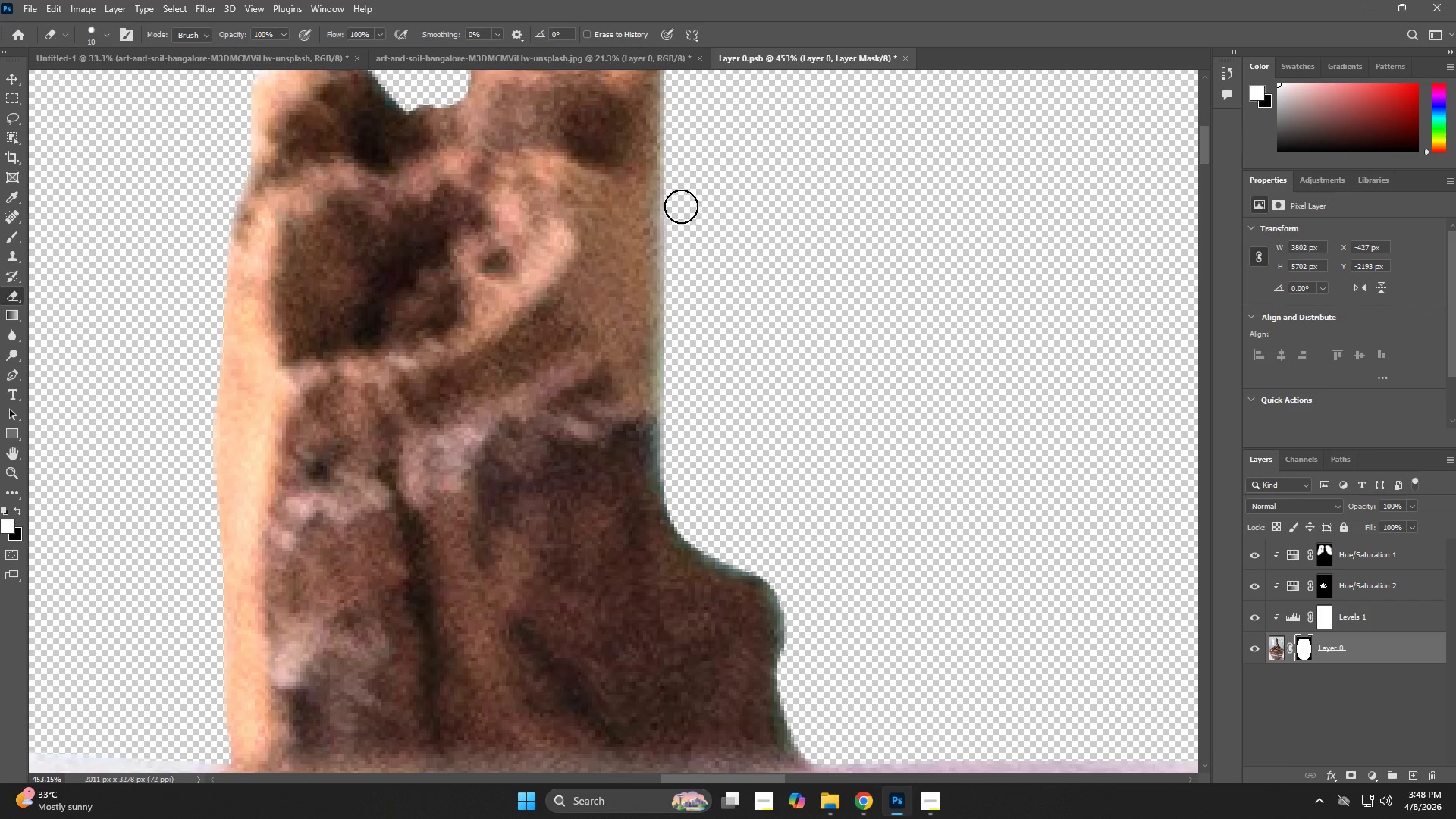 
left_click_drag(start_coordinate=[679, 205], to_coordinate=[760, 559])
 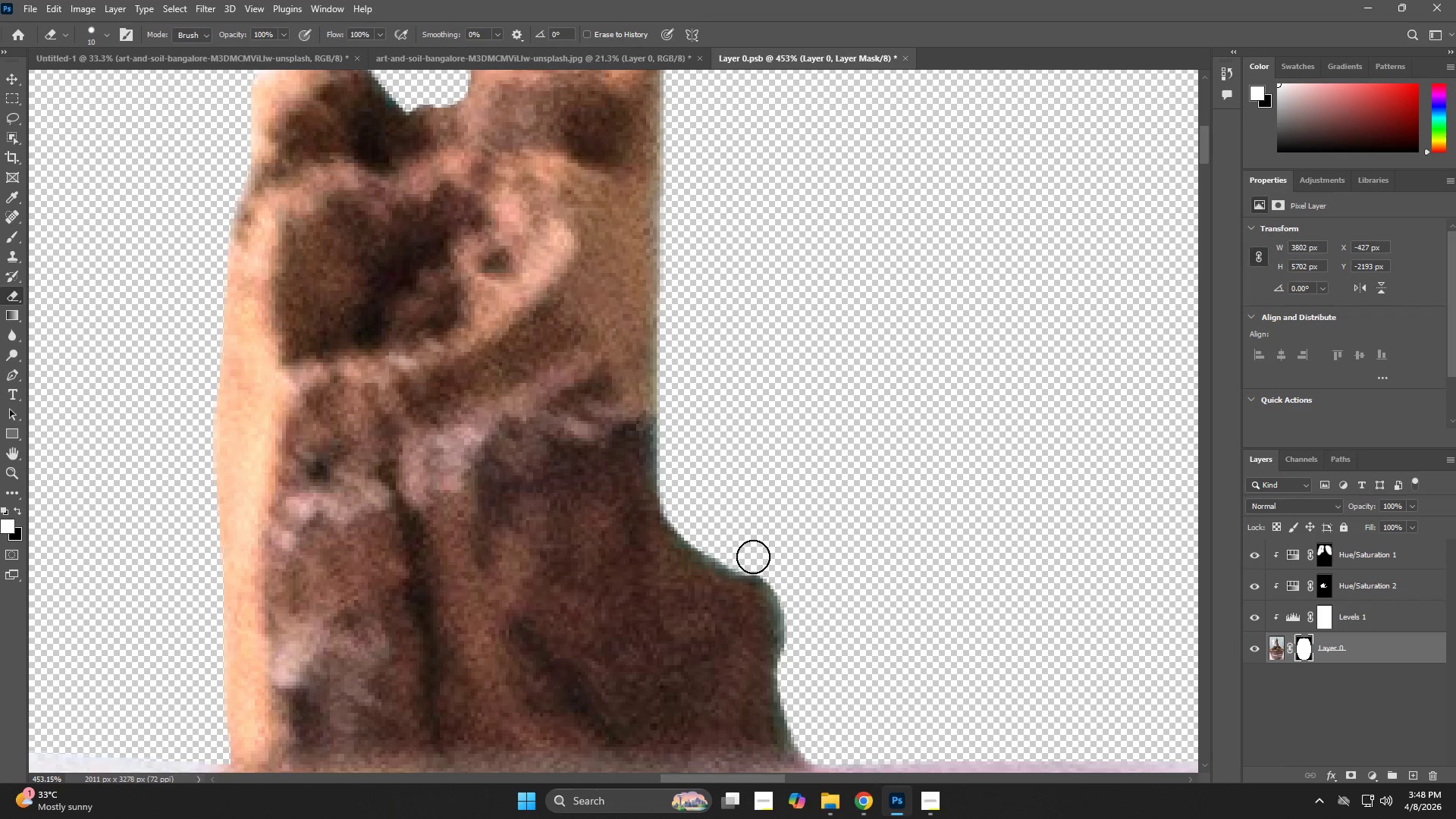 
hold_key(key=Space, duration=0.84)
 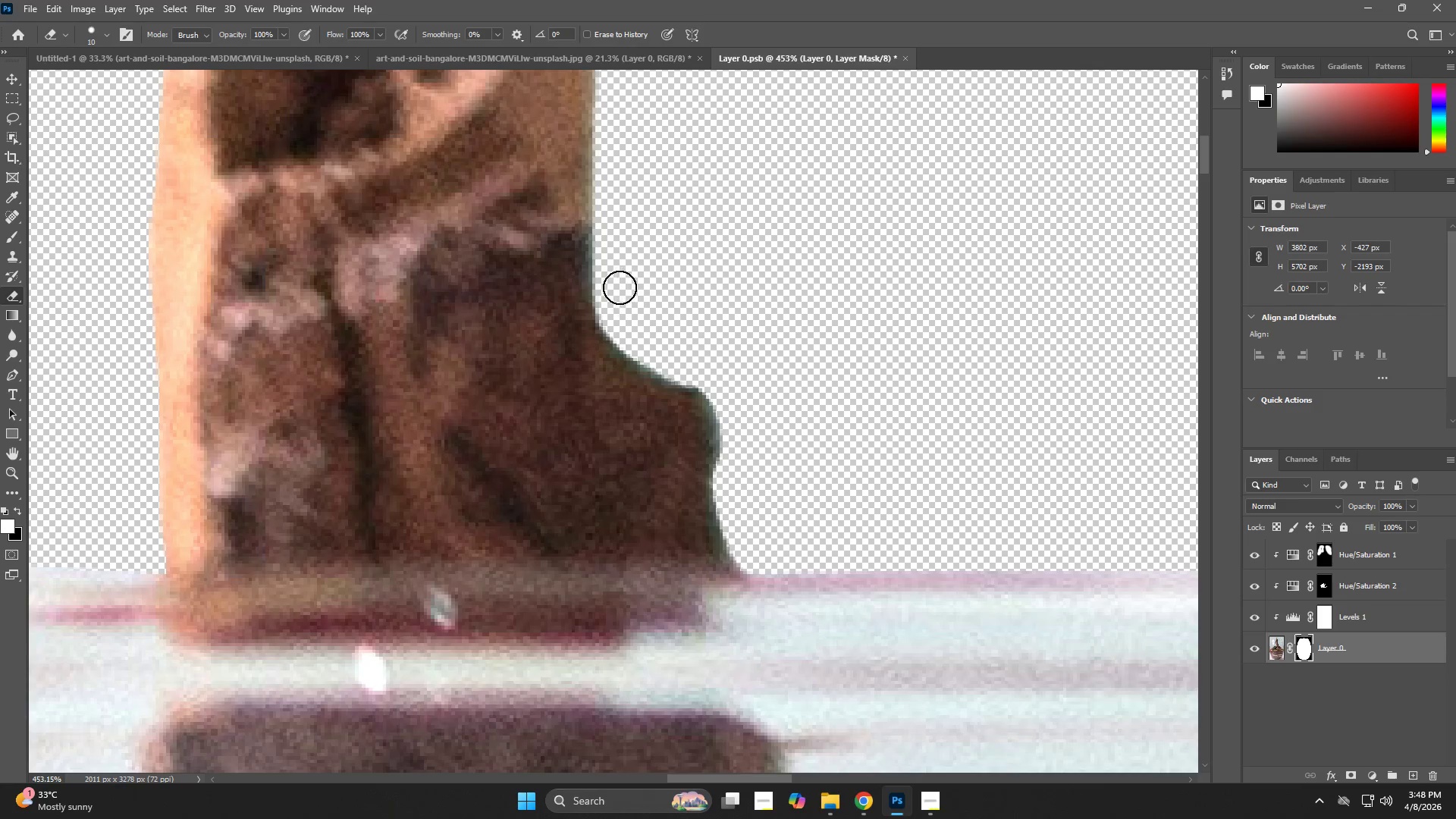 
left_click_drag(start_coordinate=[764, 544], to_coordinate=[699, 353])
 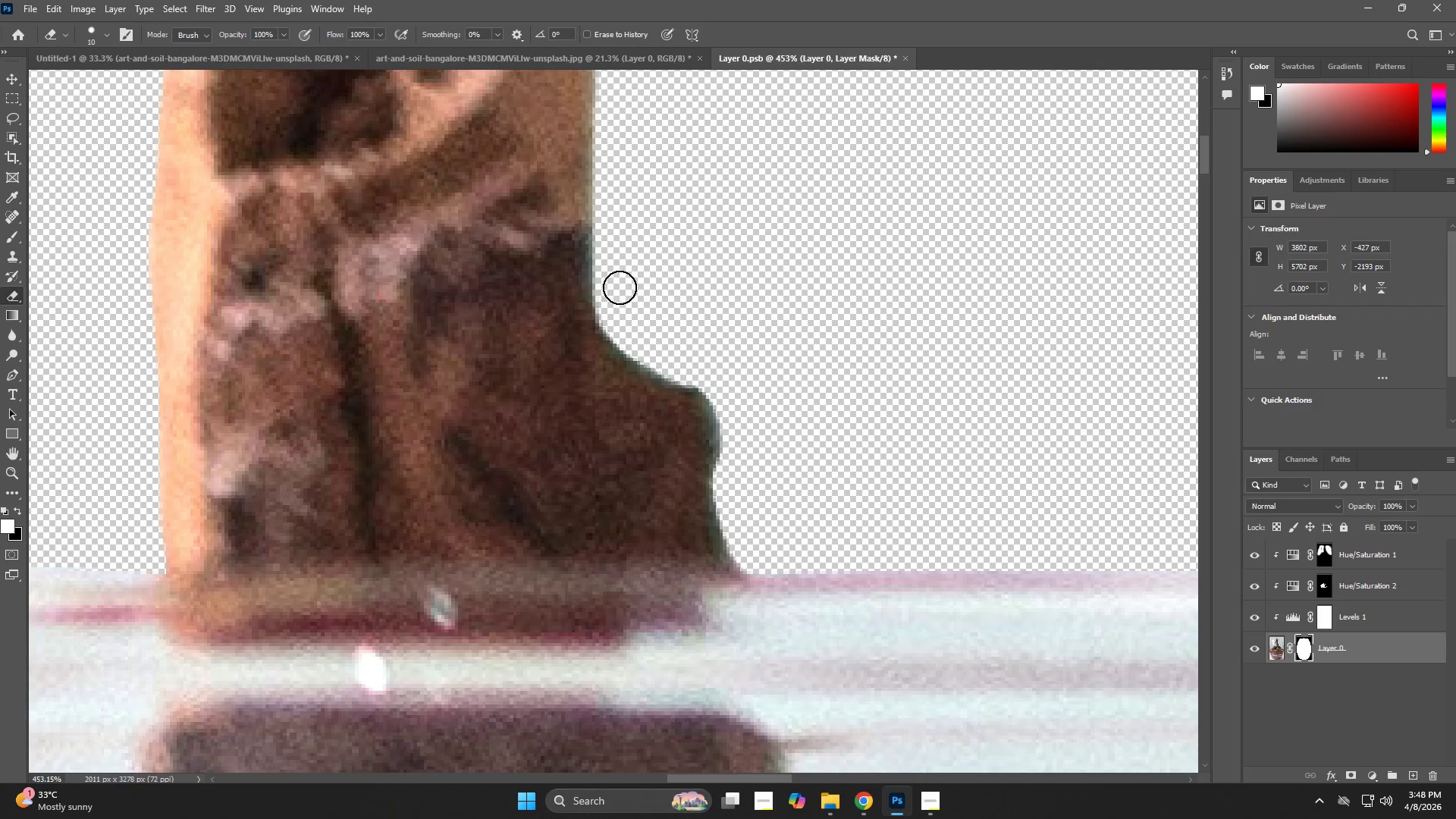 
left_click_drag(start_coordinate=[607, 295], to_coordinate=[679, 362])
 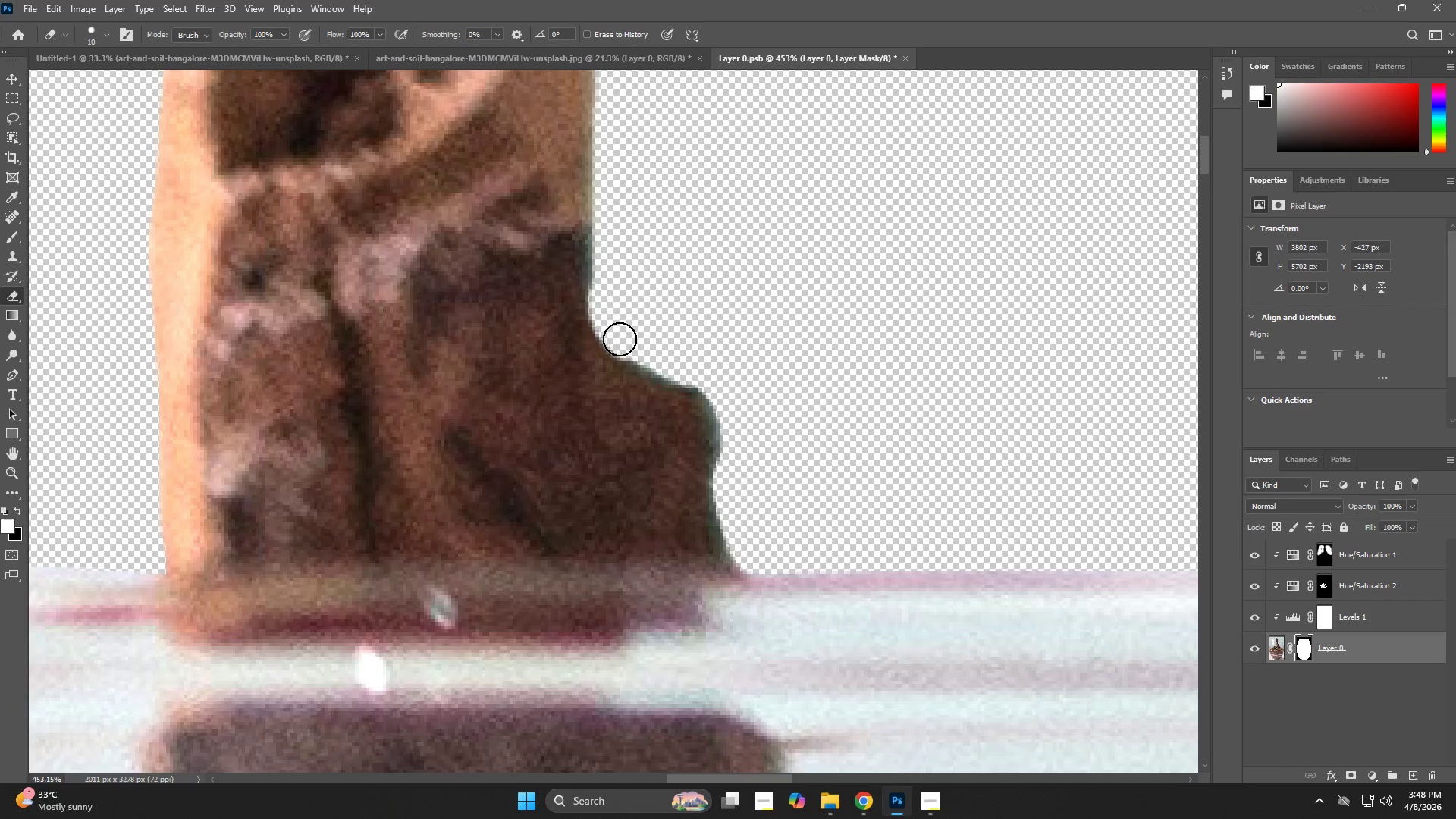 
left_click_drag(start_coordinate=[621, 340], to_coordinate=[795, 539])
 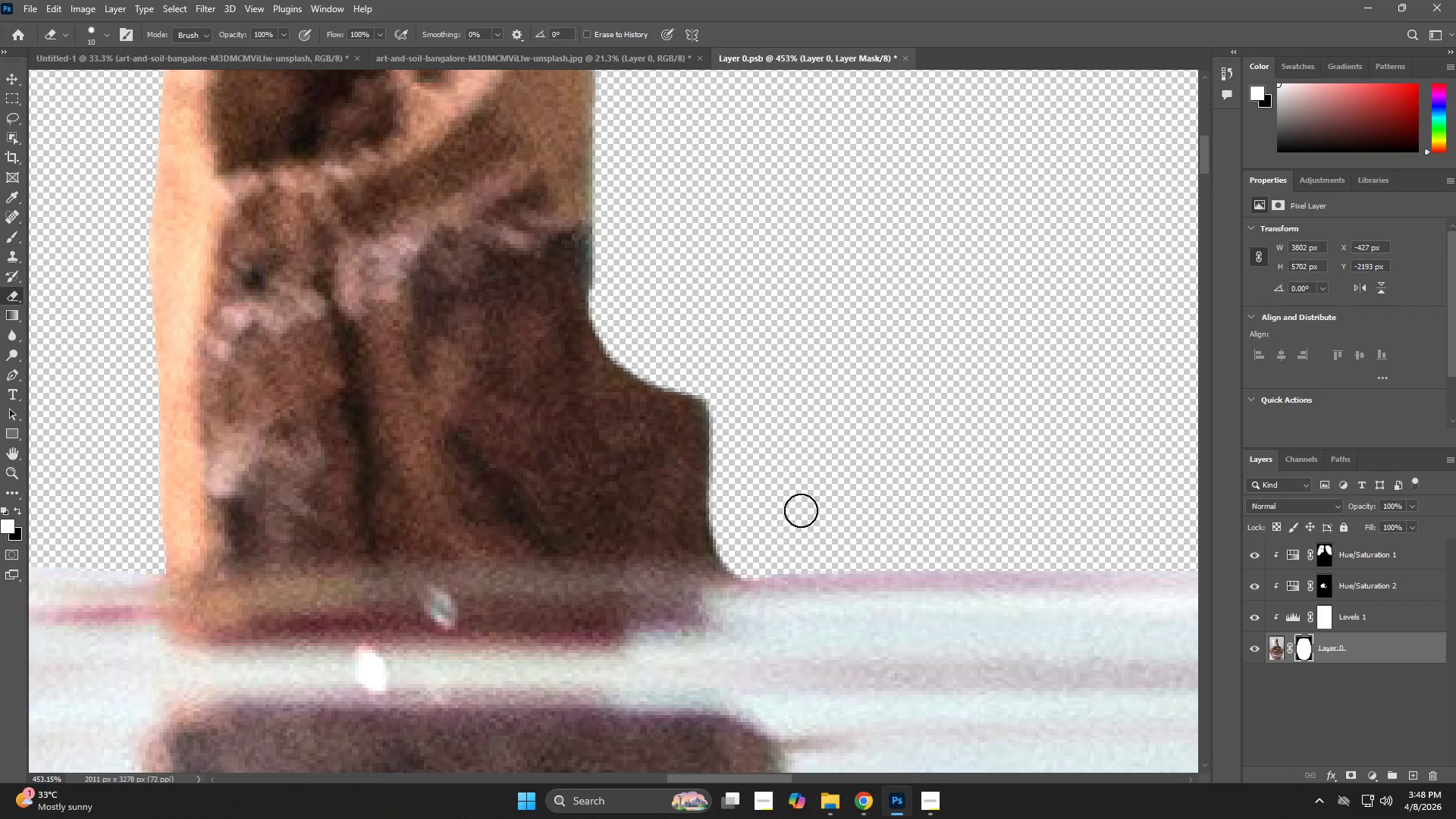 
type(zzz)
 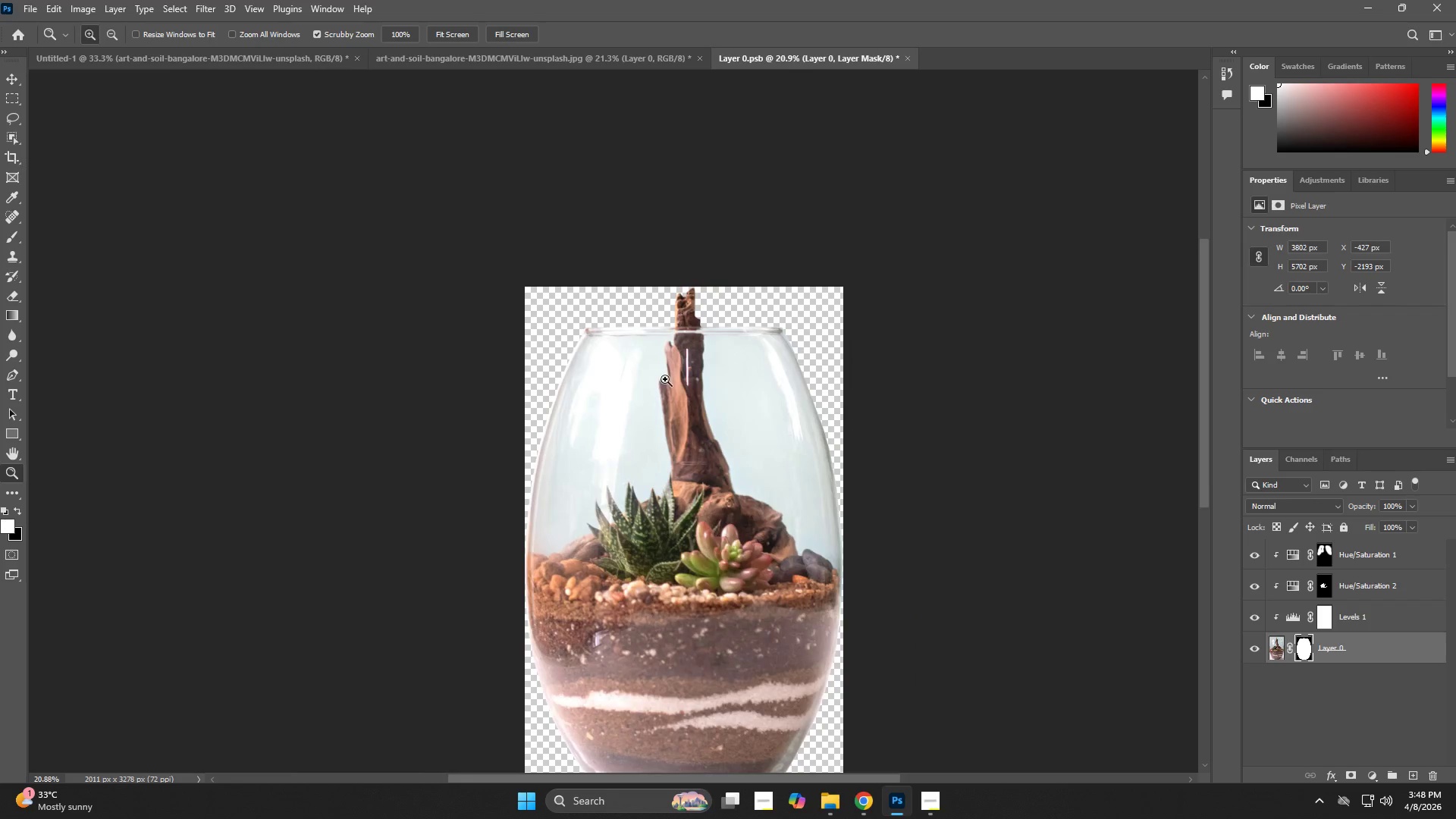 
left_click_drag(start_coordinate=[786, 442], to_coordinate=[712, 468])
 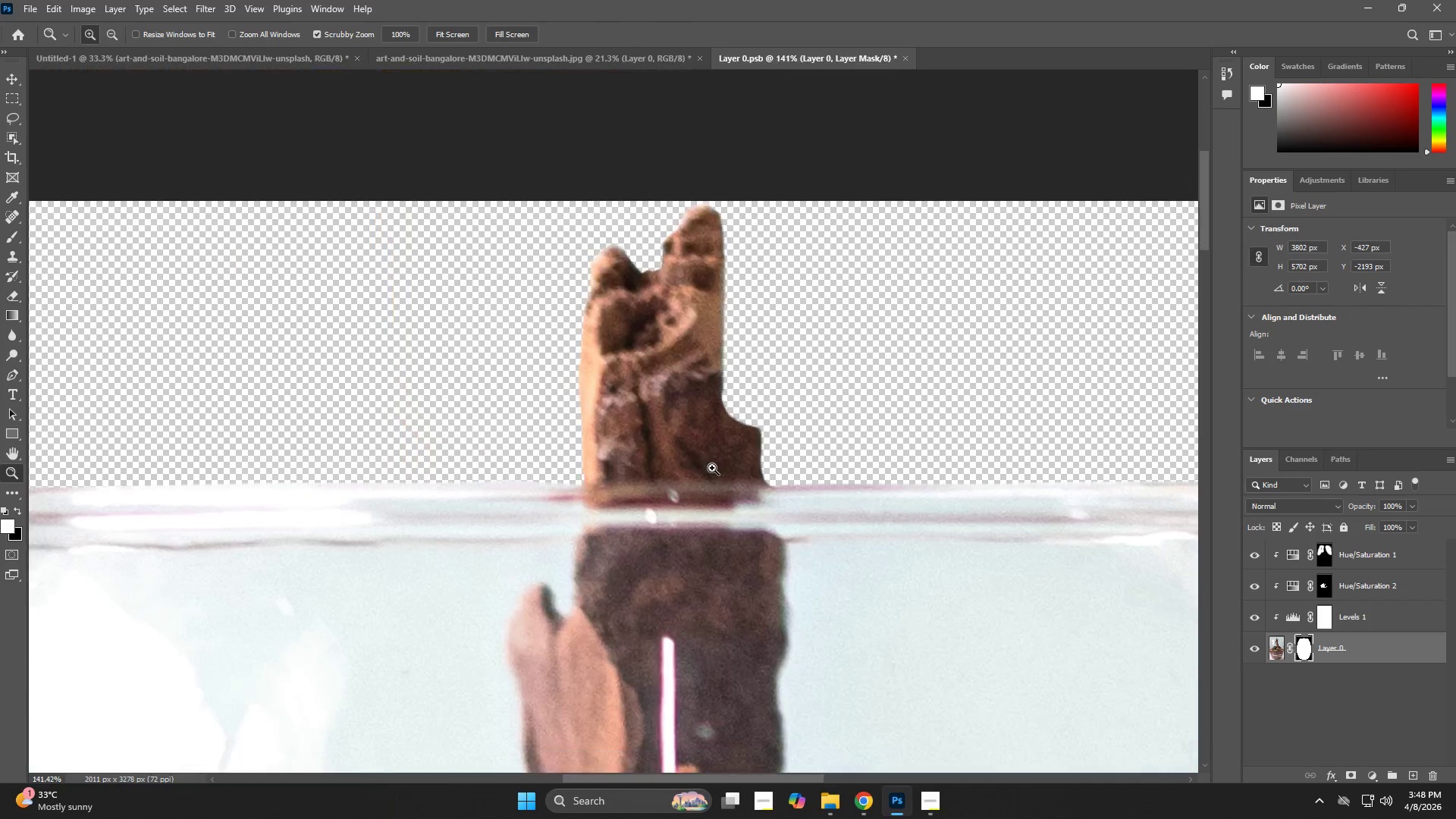 
hold_key(key=Space, duration=0.95)
 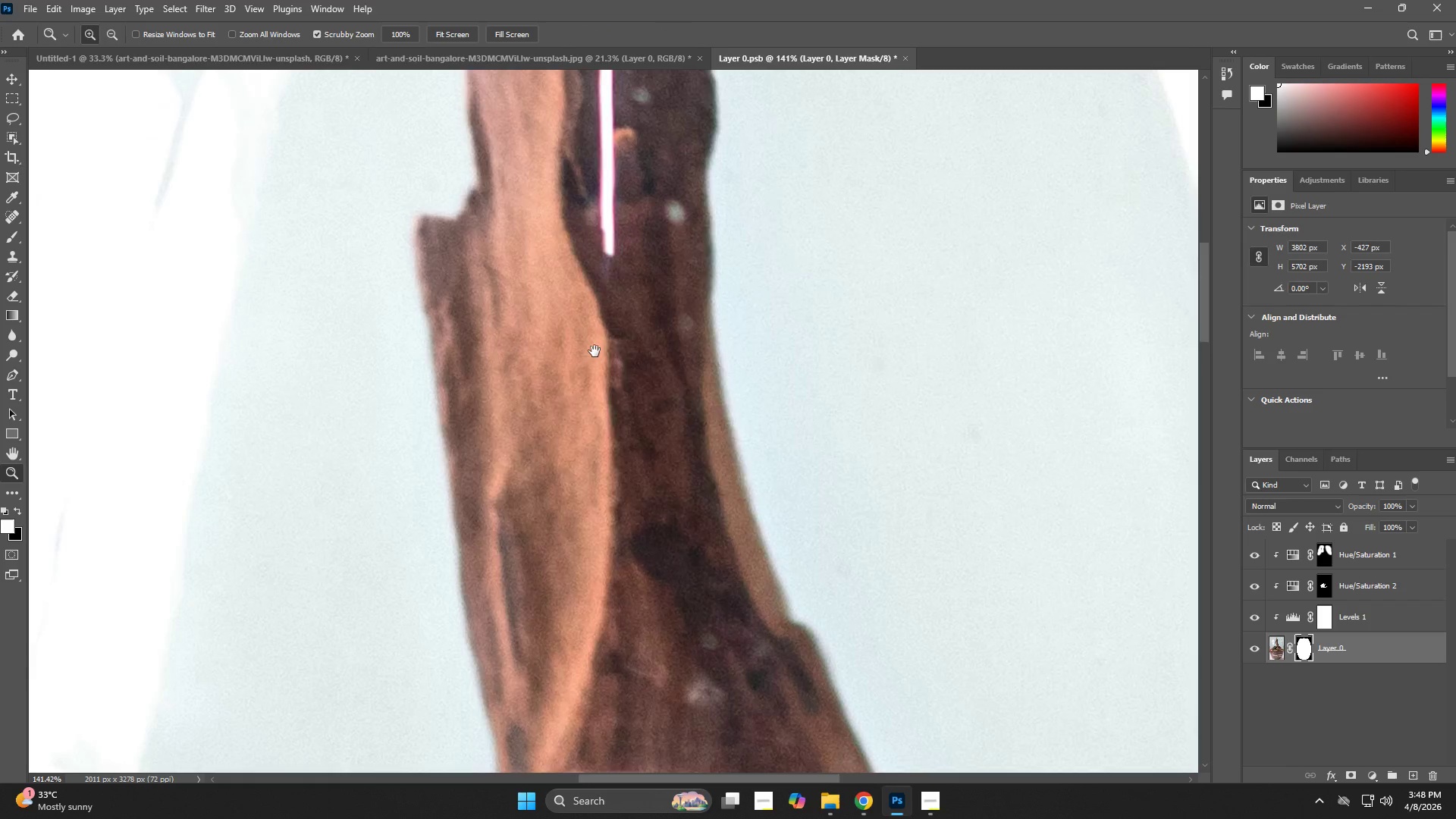 
left_click_drag(start_coordinate=[748, 508], to_coordinate=[679, 233])
 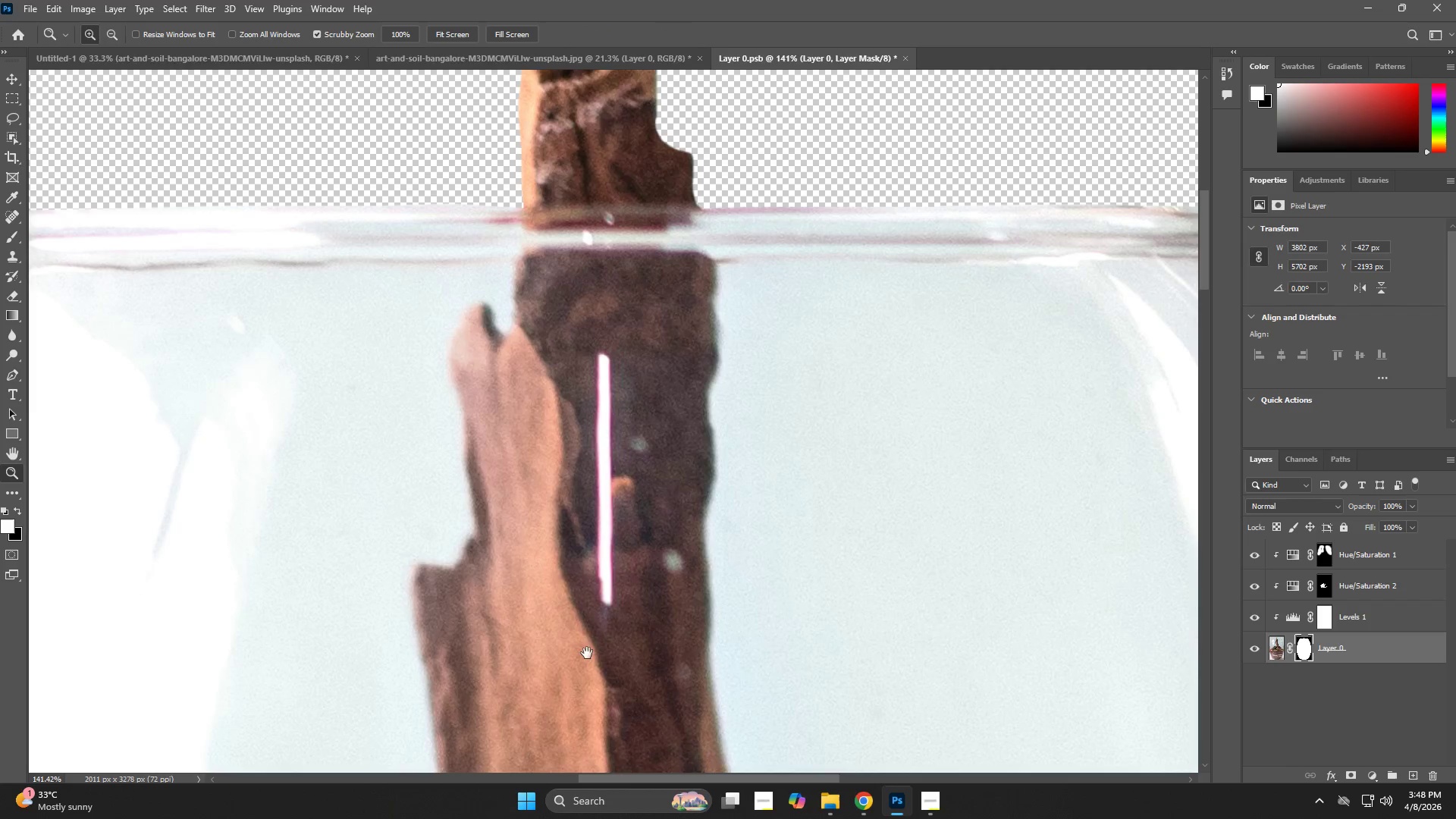 
hold_key(key=Space, duration=0.41)
 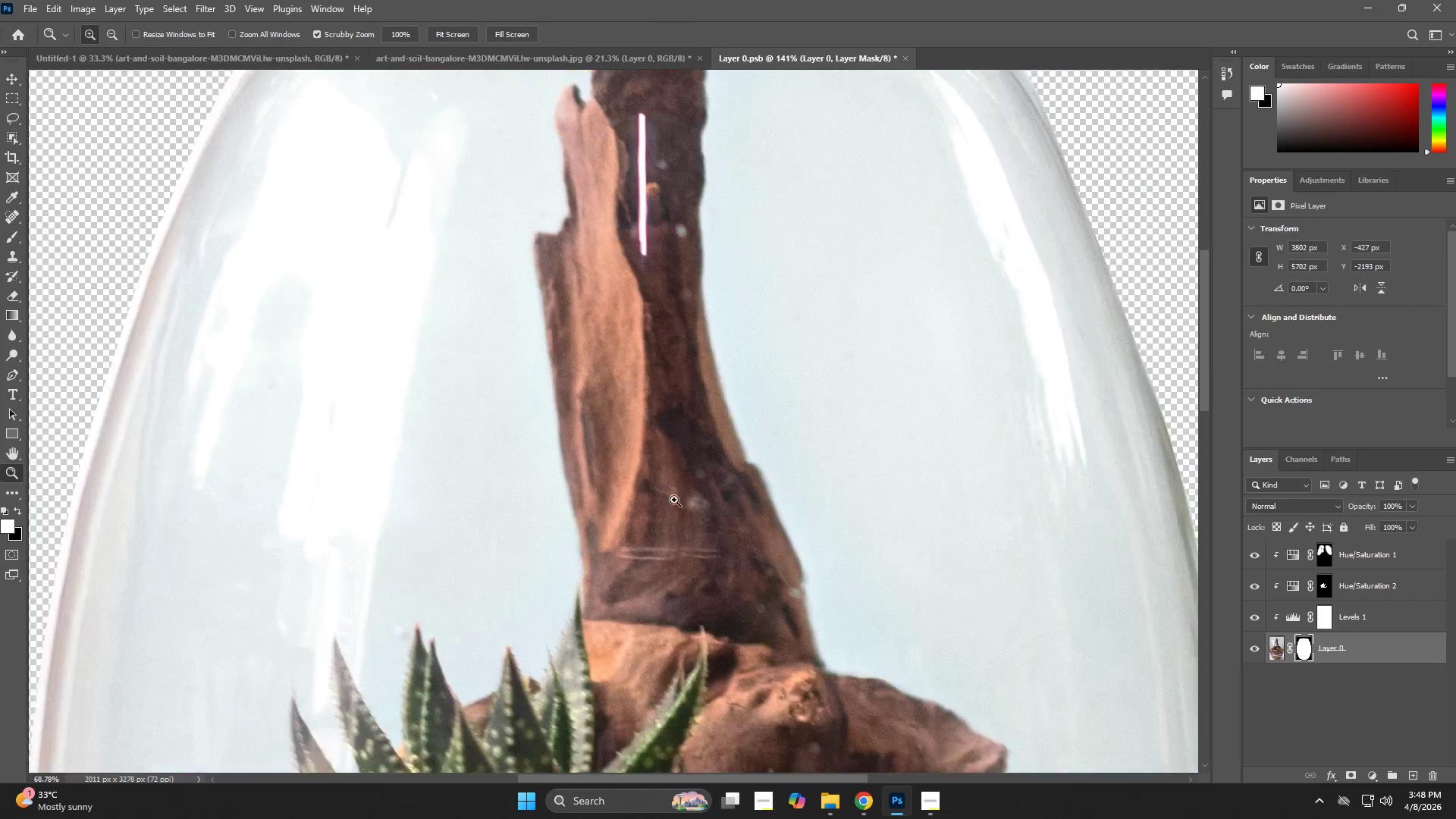 
left_click_drag(start_coordinate=[587, 653], to_coordinate=[592, 322])
 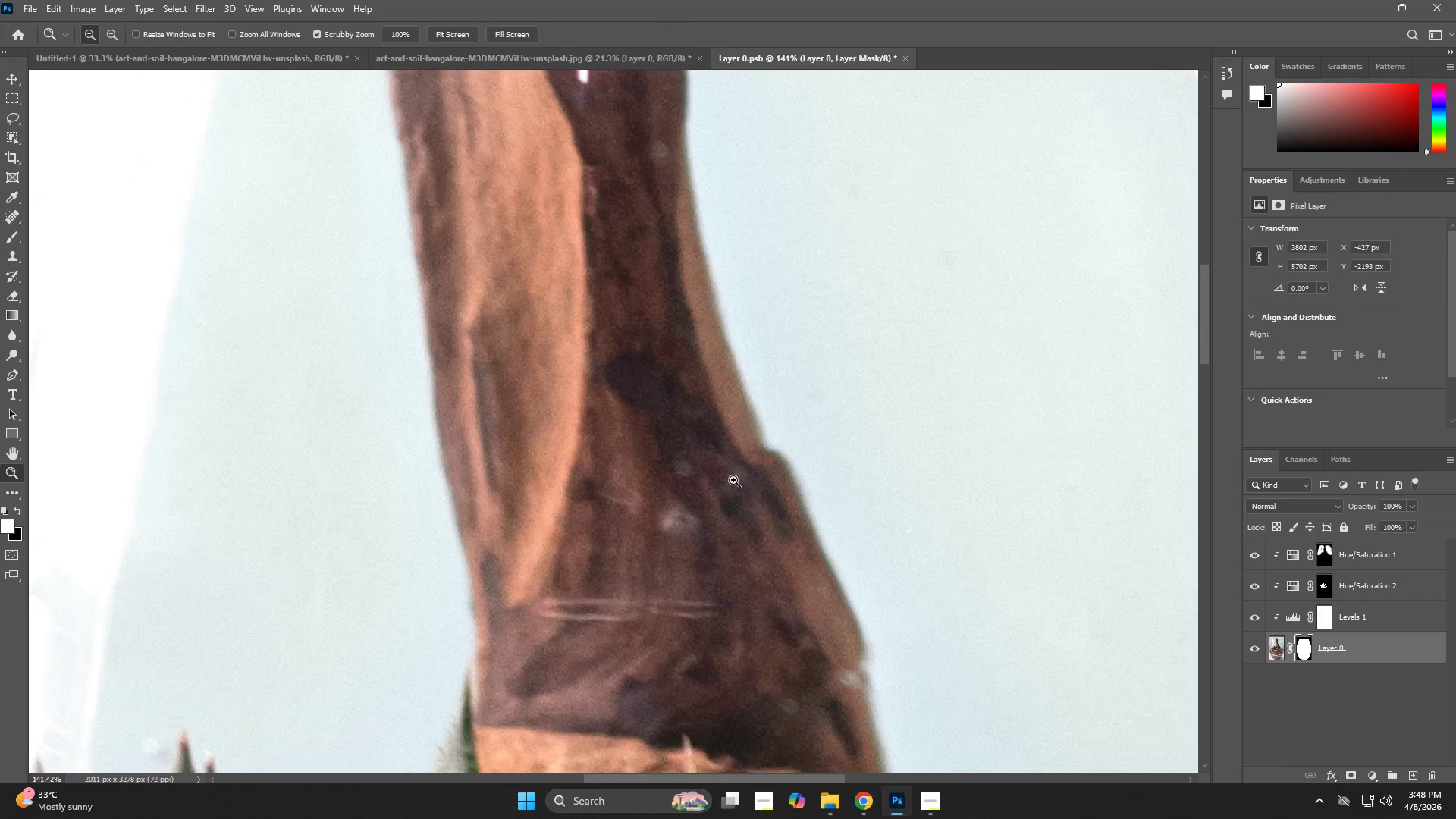 
left_click_drag(start_coordinate=[723, 480], to_coordinate=[674, 502])
 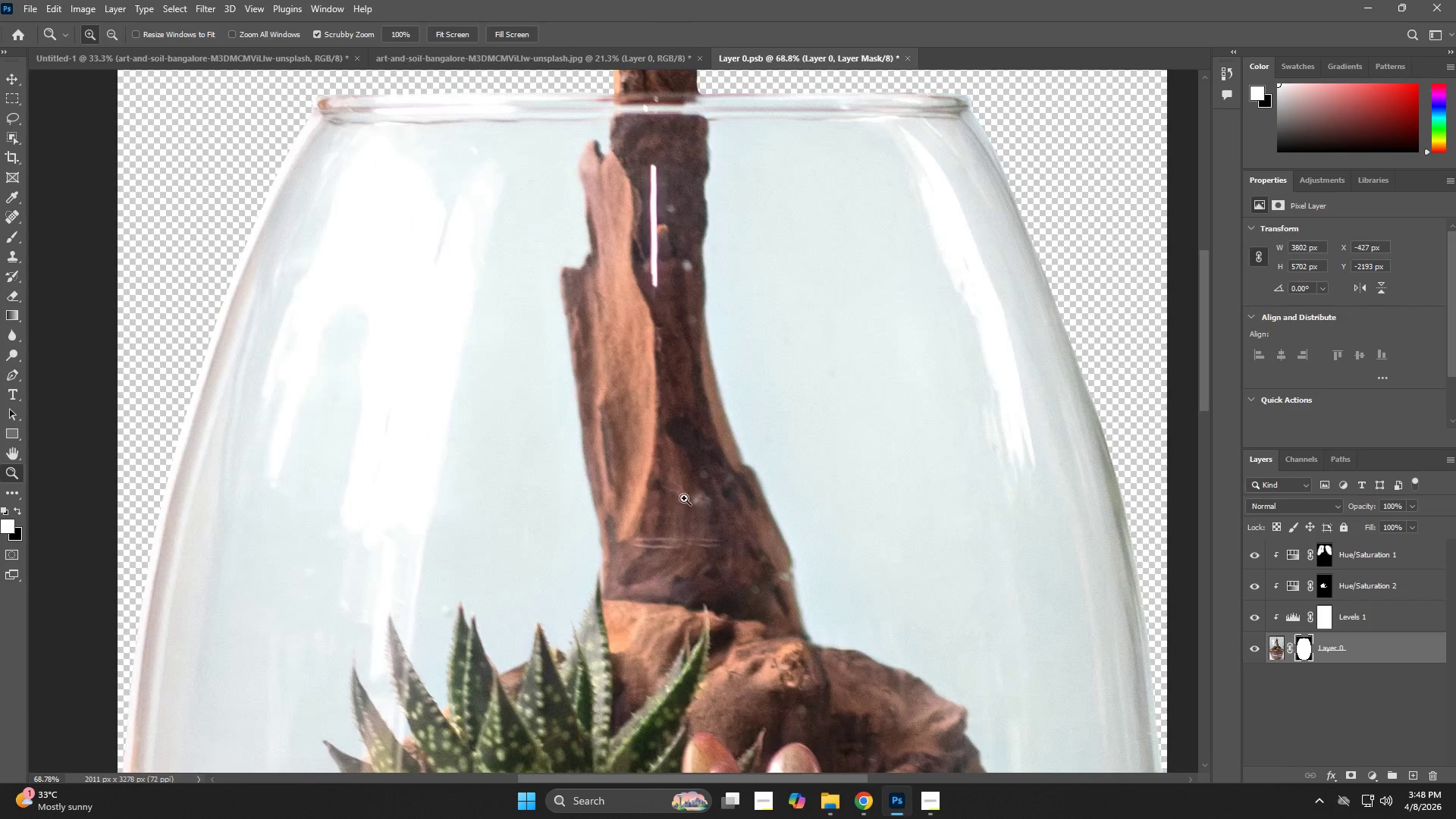 
hold_key(key=Space, duration=0.62)
 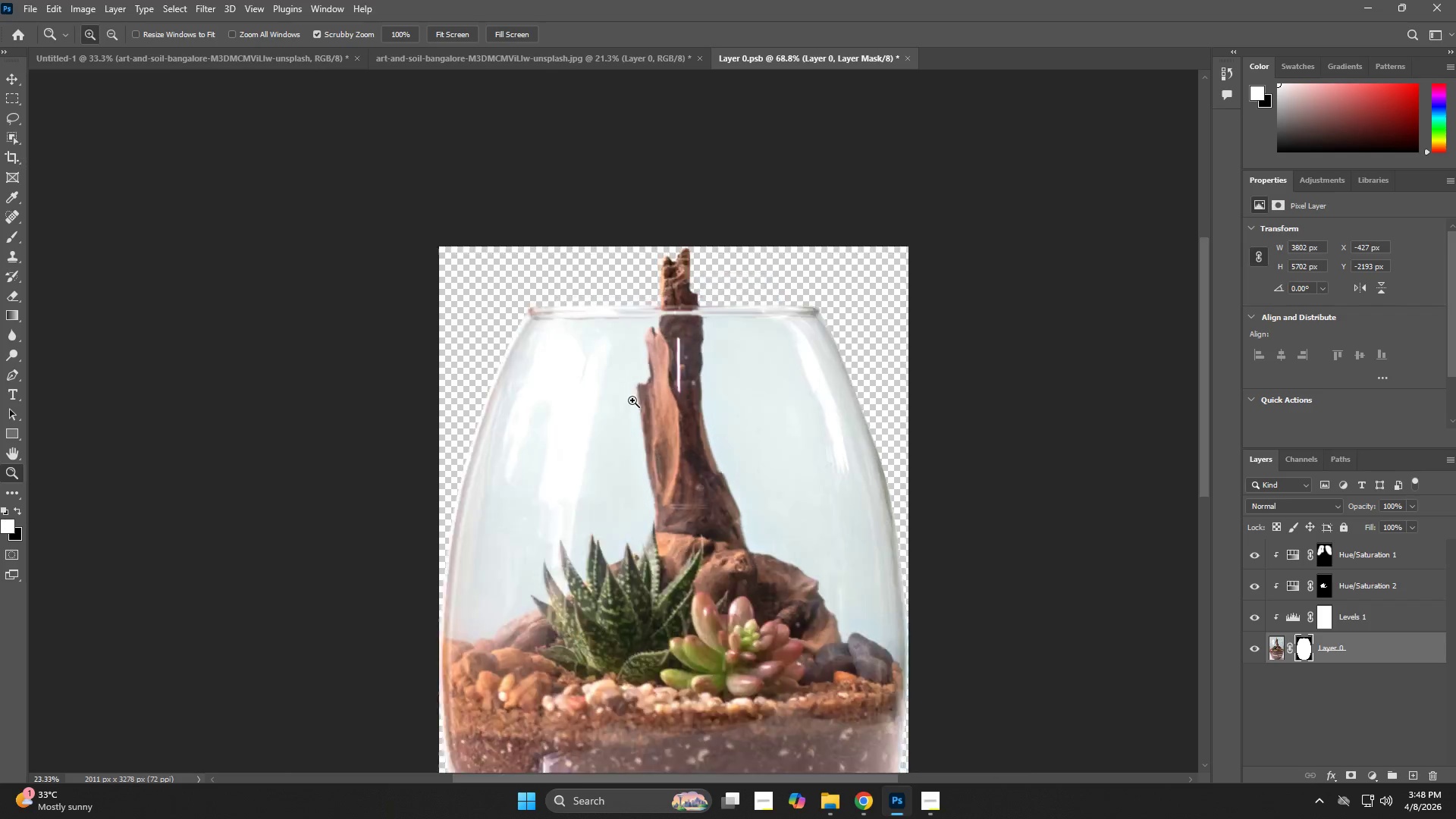 
left_click_drag(start_coordinate=[704, 261], to_coordinate=[698, 390])
 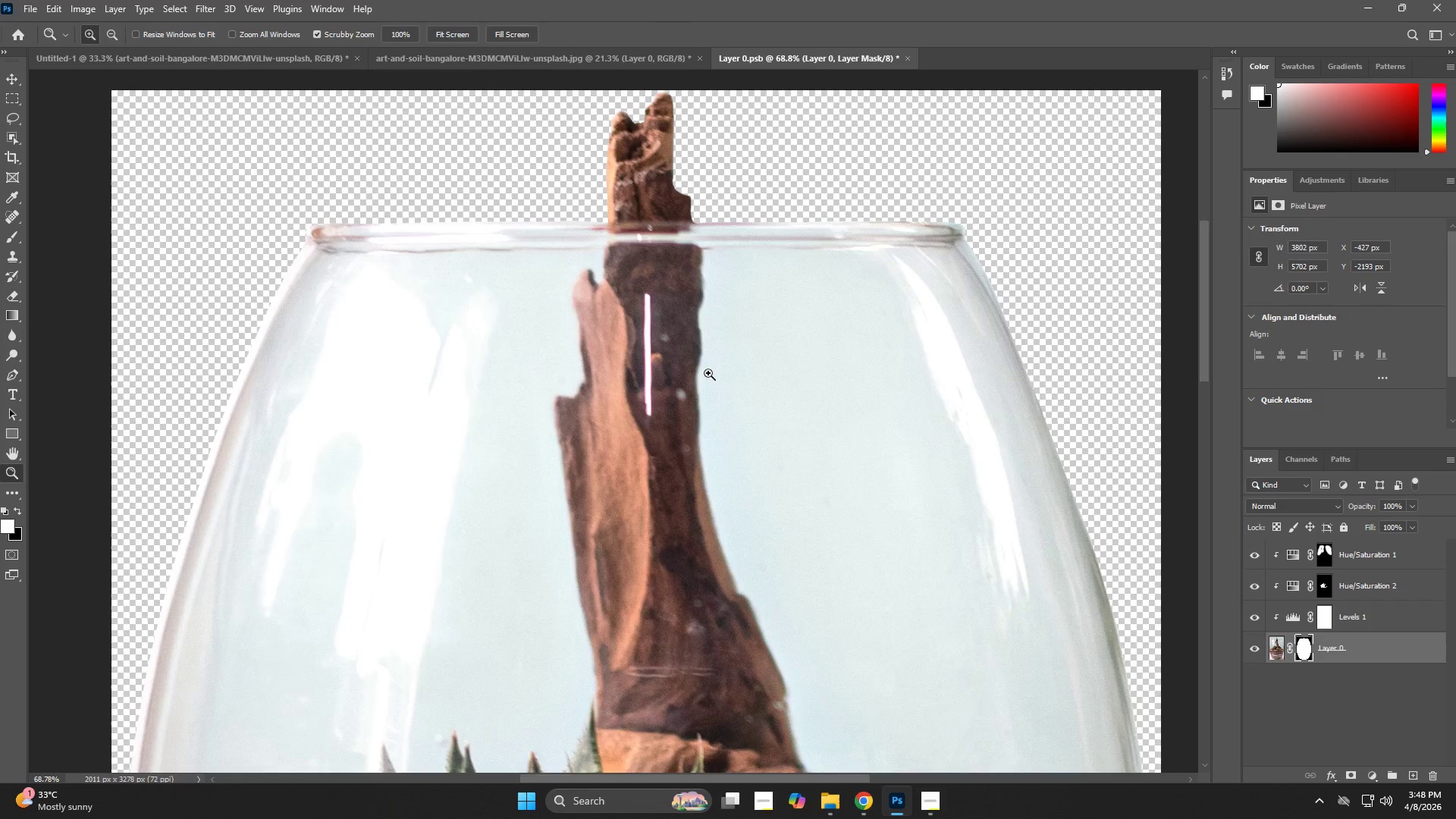 
left_click_drag(start_coordinate=[704, 372], to_coordinate=[630, 401])
 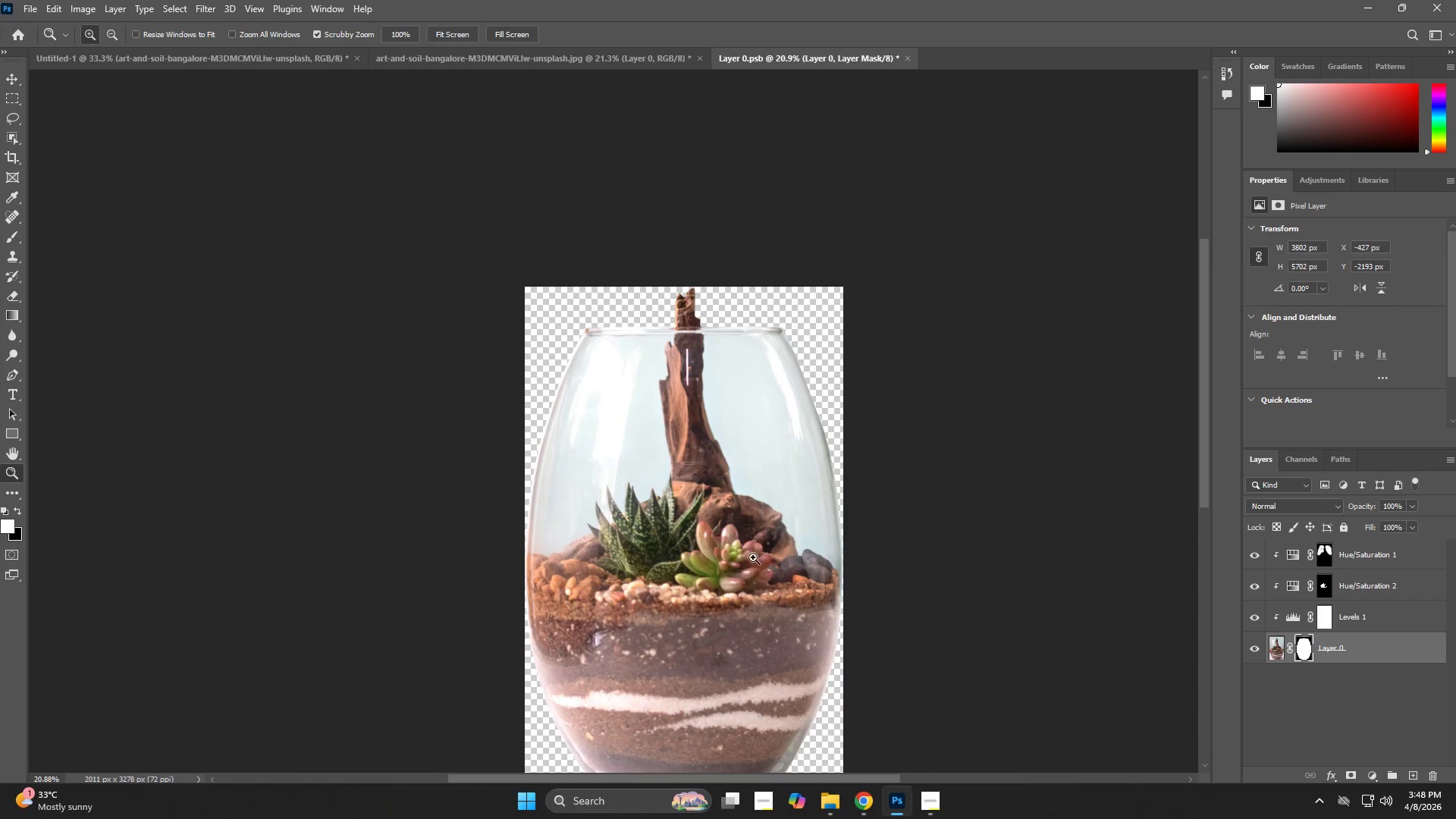 
hold_key(key=Space, duration=0.64)
 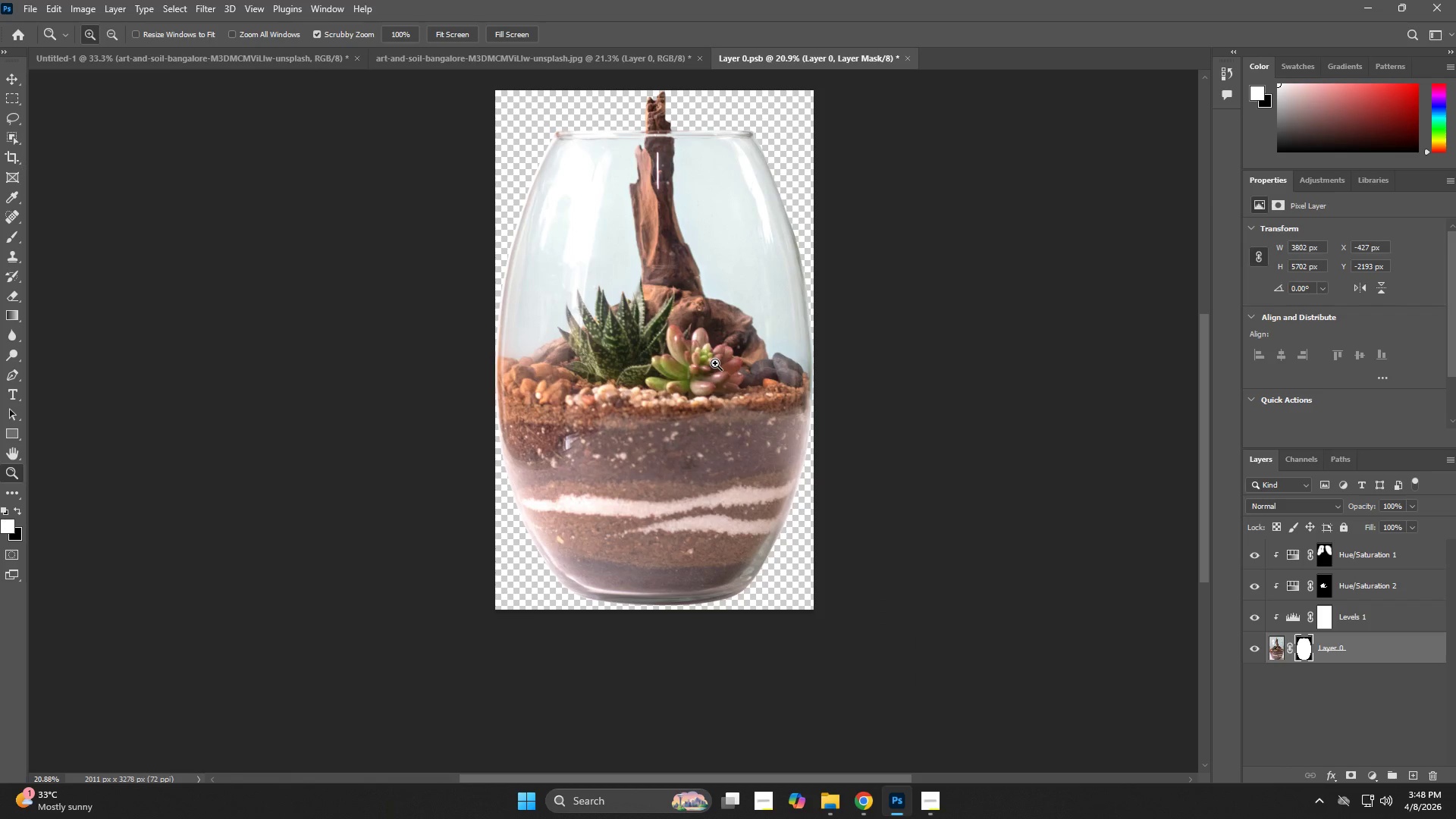 
left_click_drag(start_coordinate=[745, 559], to_coordinate=[715, 362])
 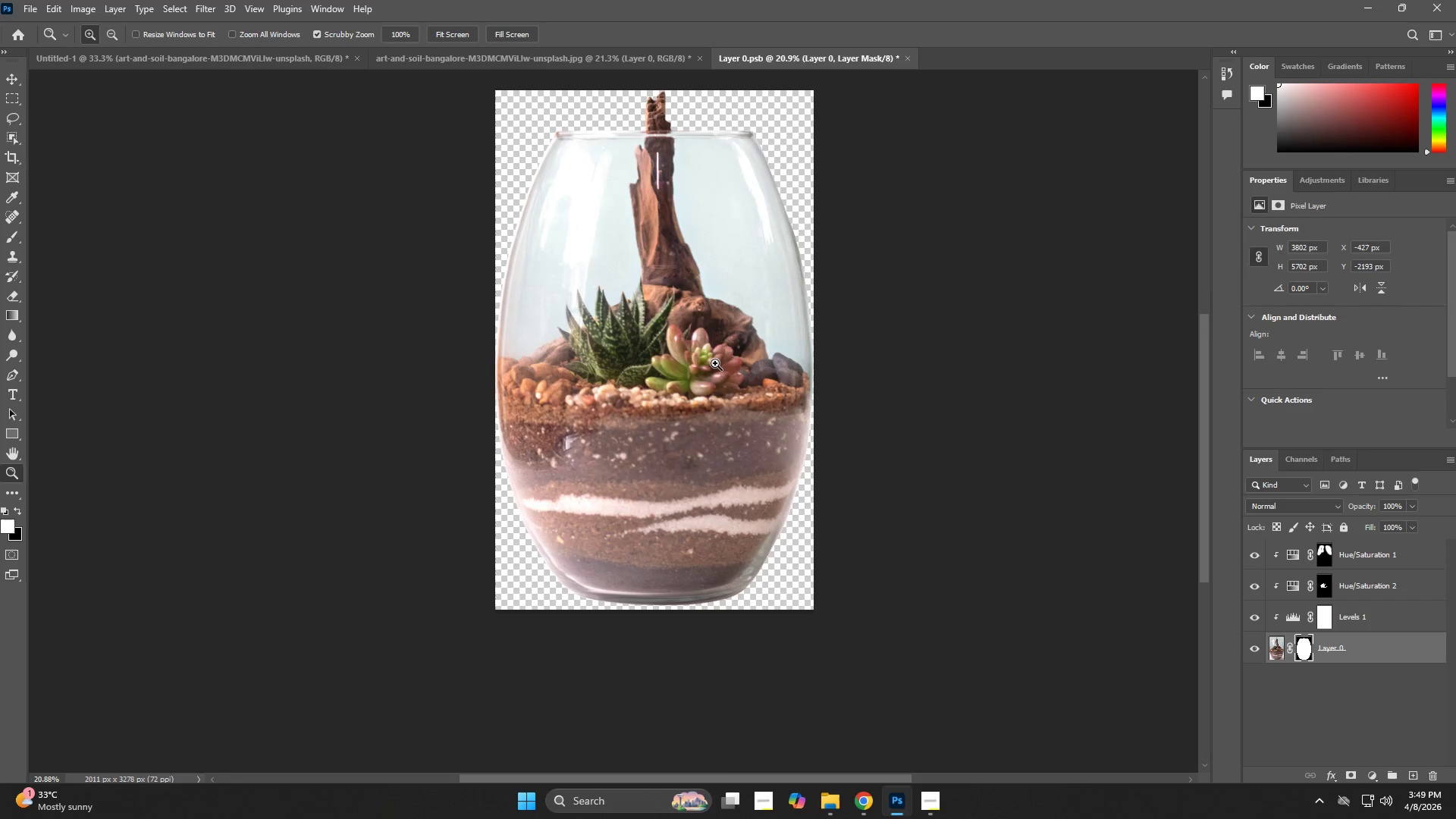 
wait(10.55)
 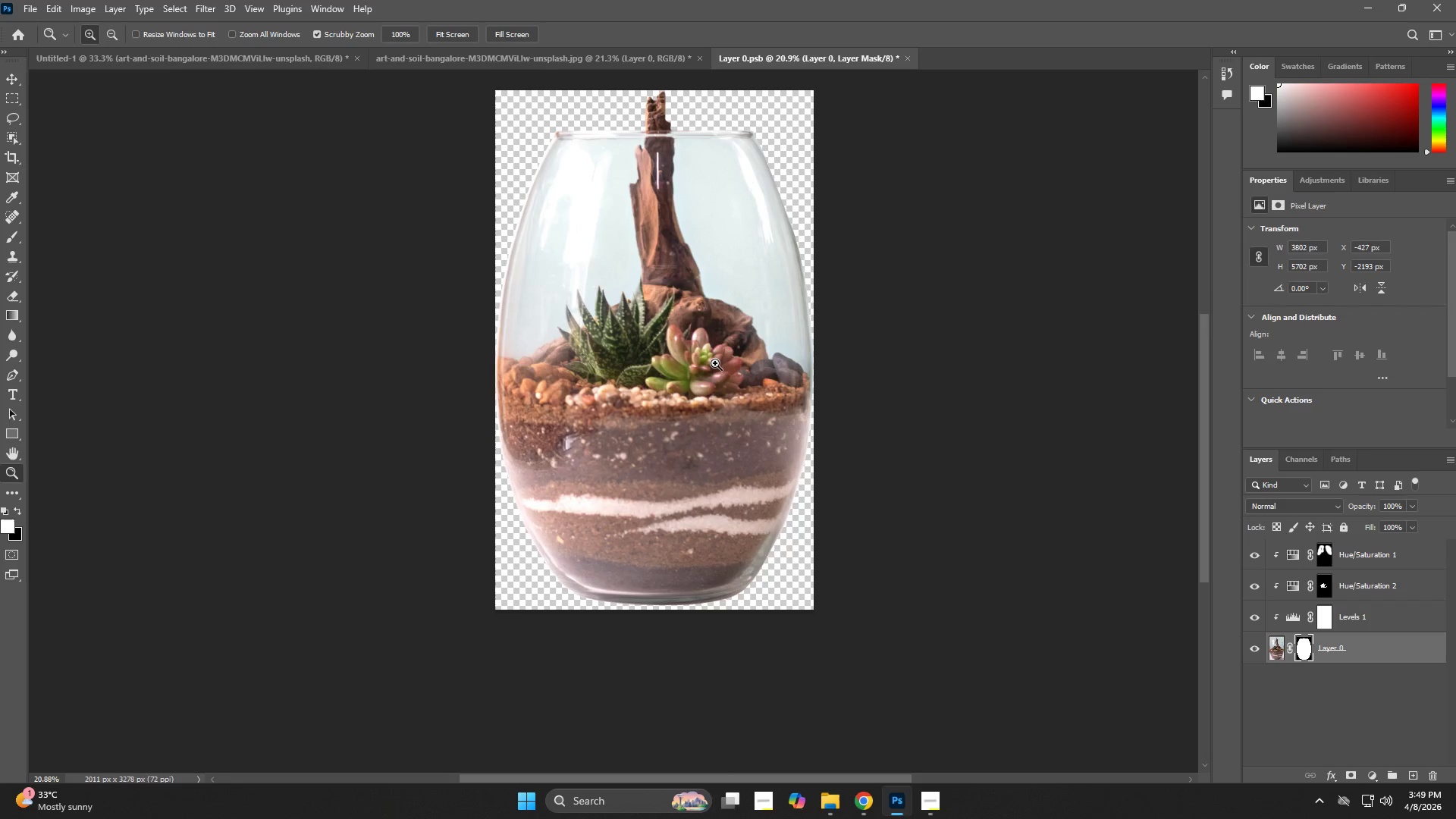 
key(Control+A)
 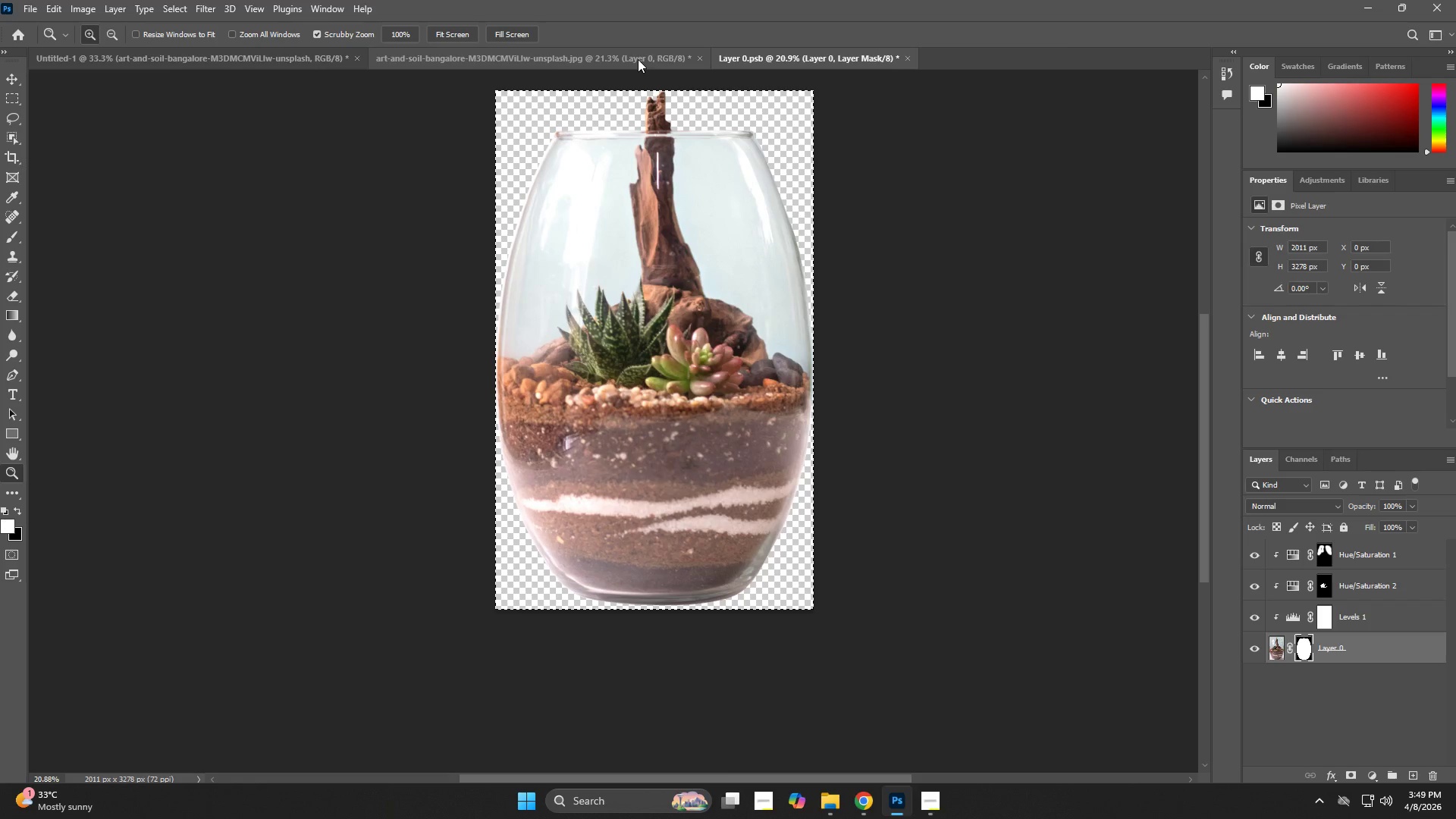 
key(Control+D)
 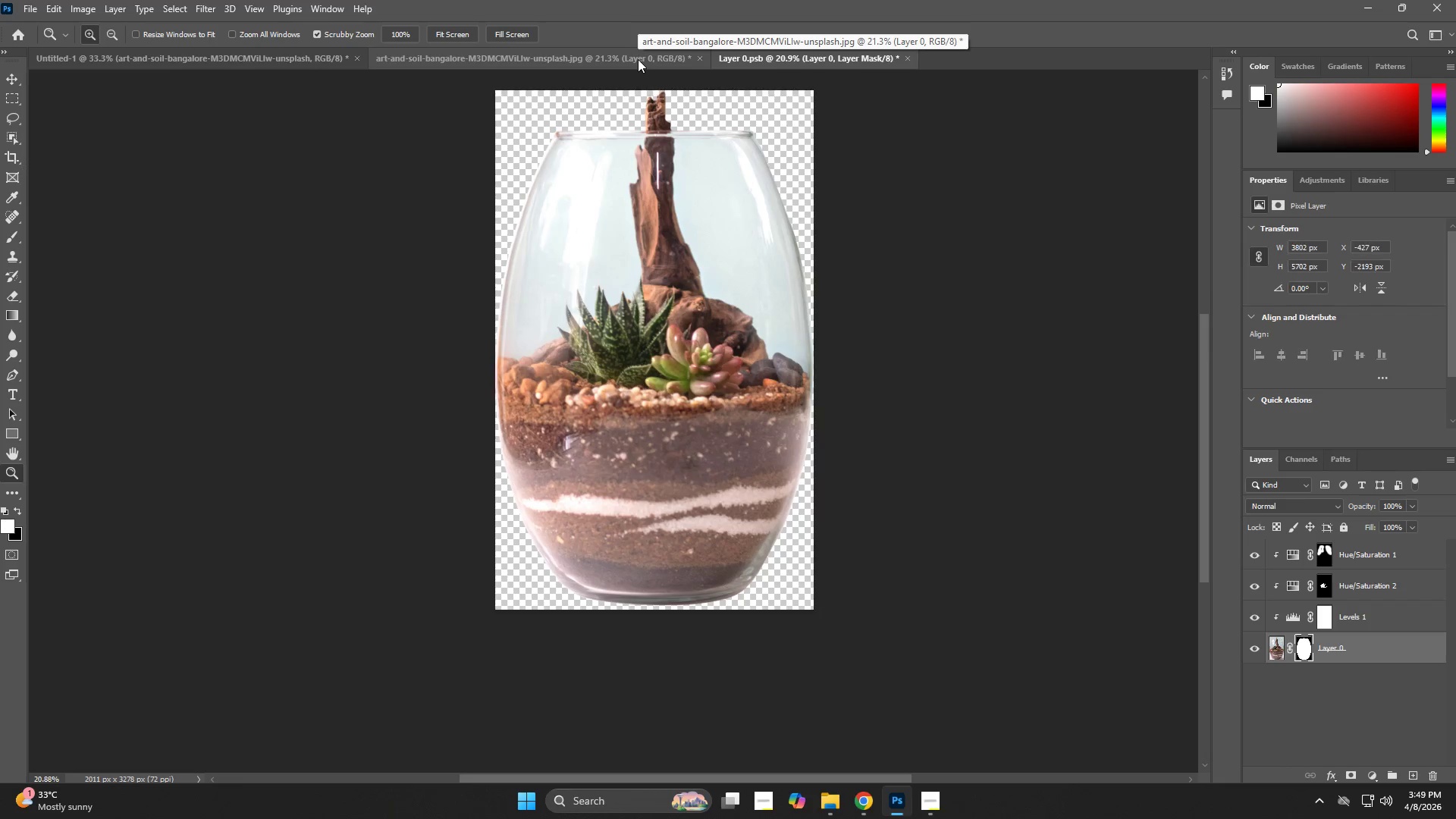 
key(Control+S)
 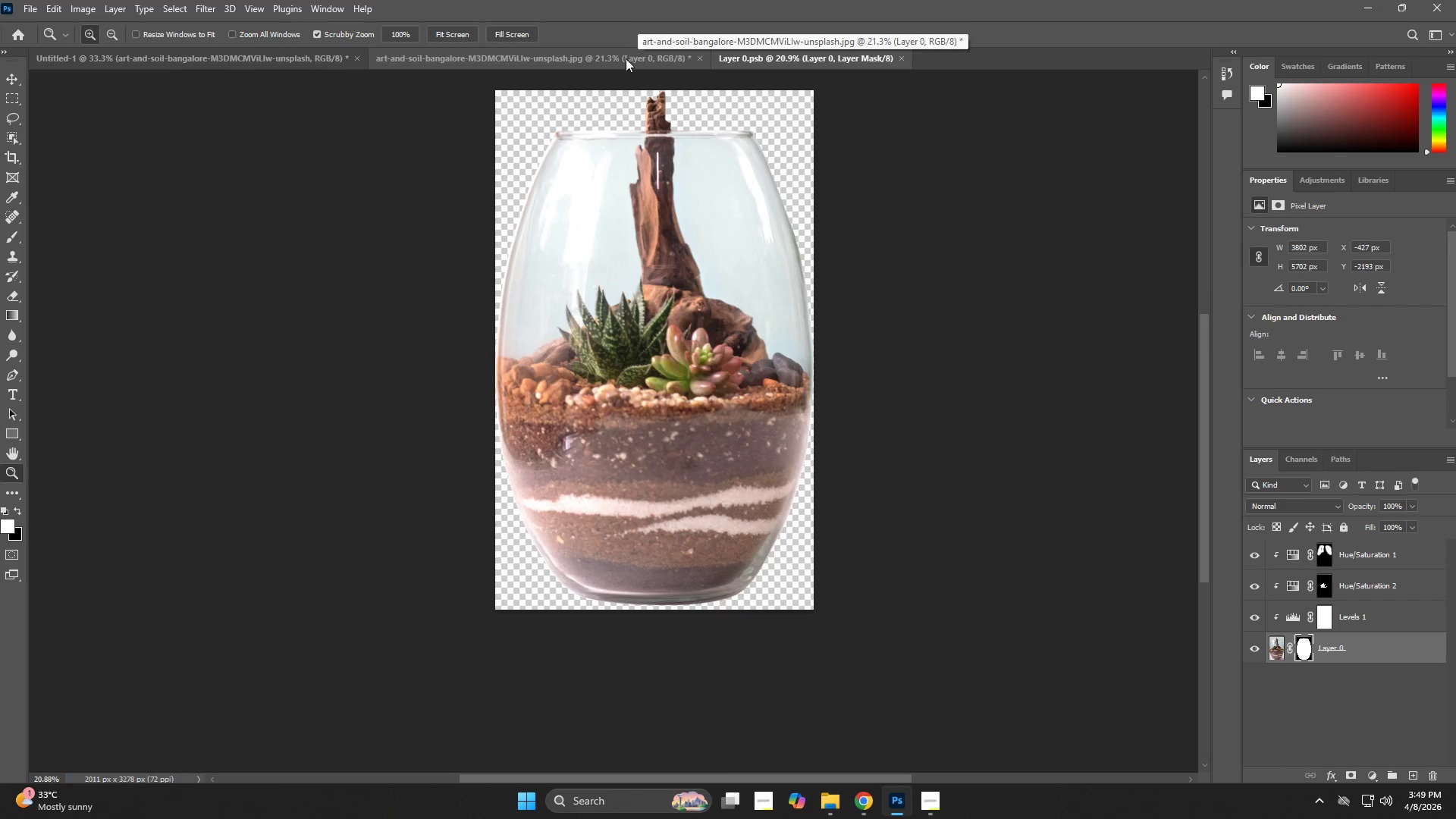 
left_click([626, 58])
 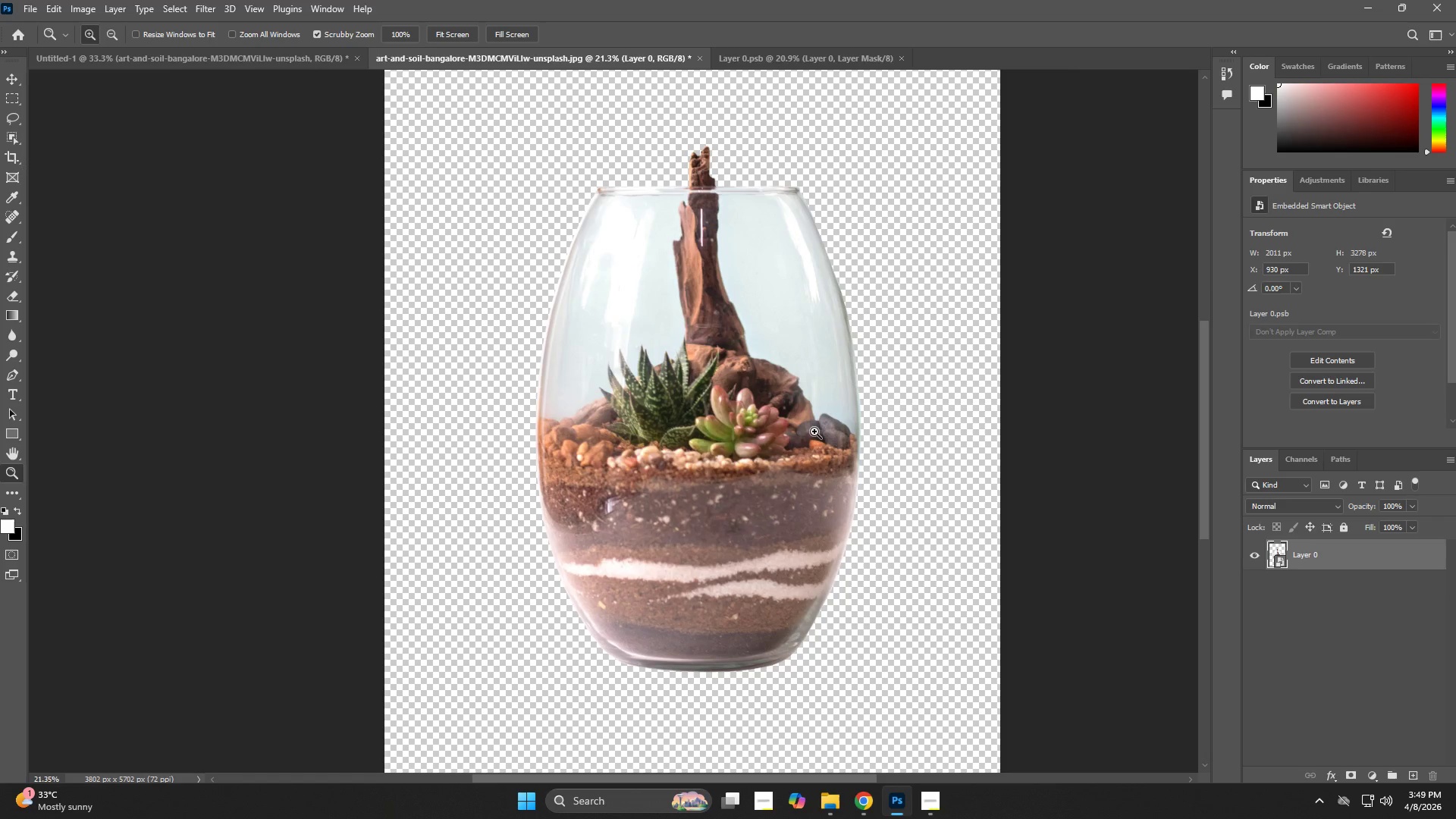 
left_click_drag(start_coordinate=[814, 431], to_coordinate=[811, 466])
 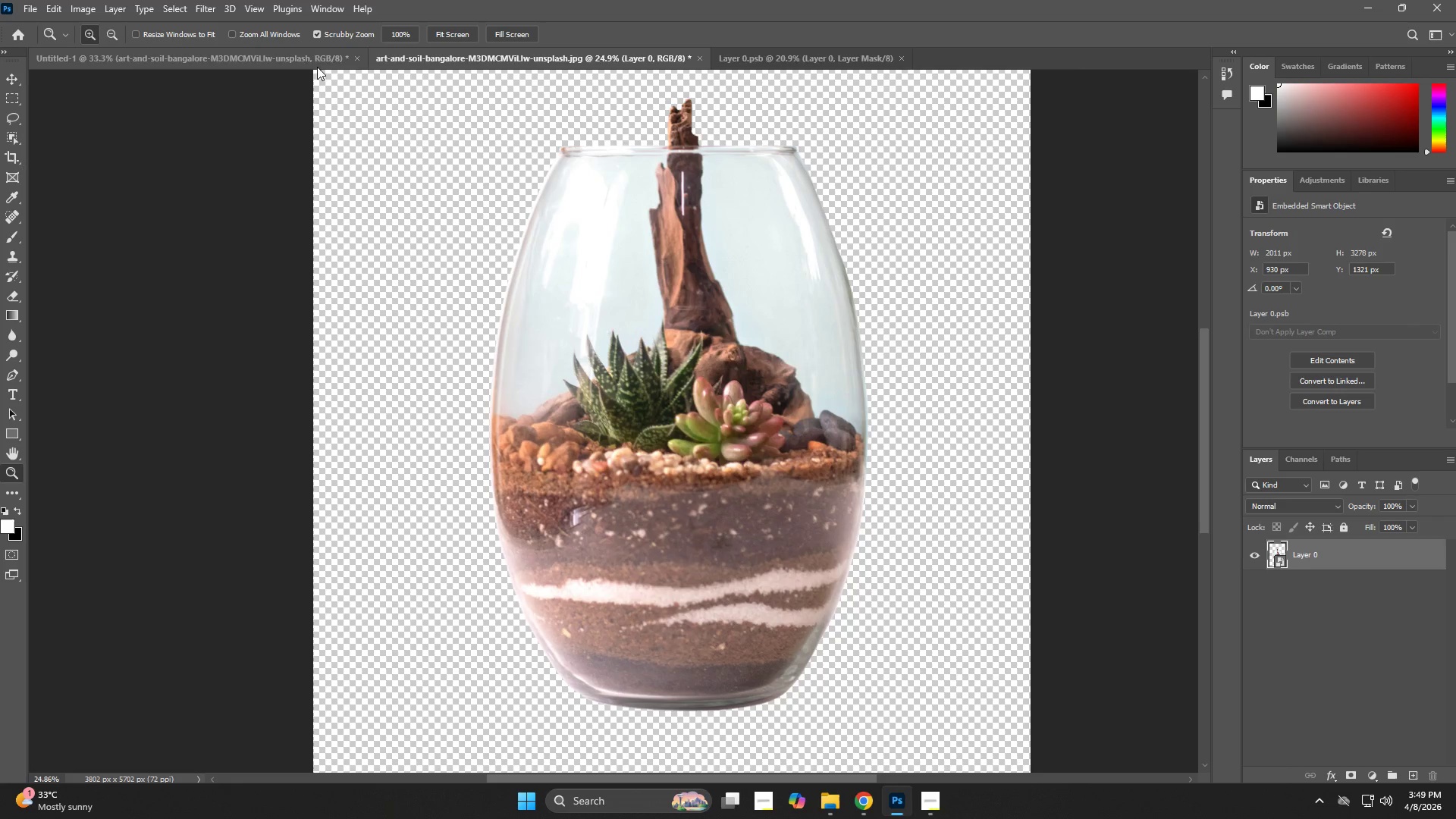 
mouse_move([322, 57])
 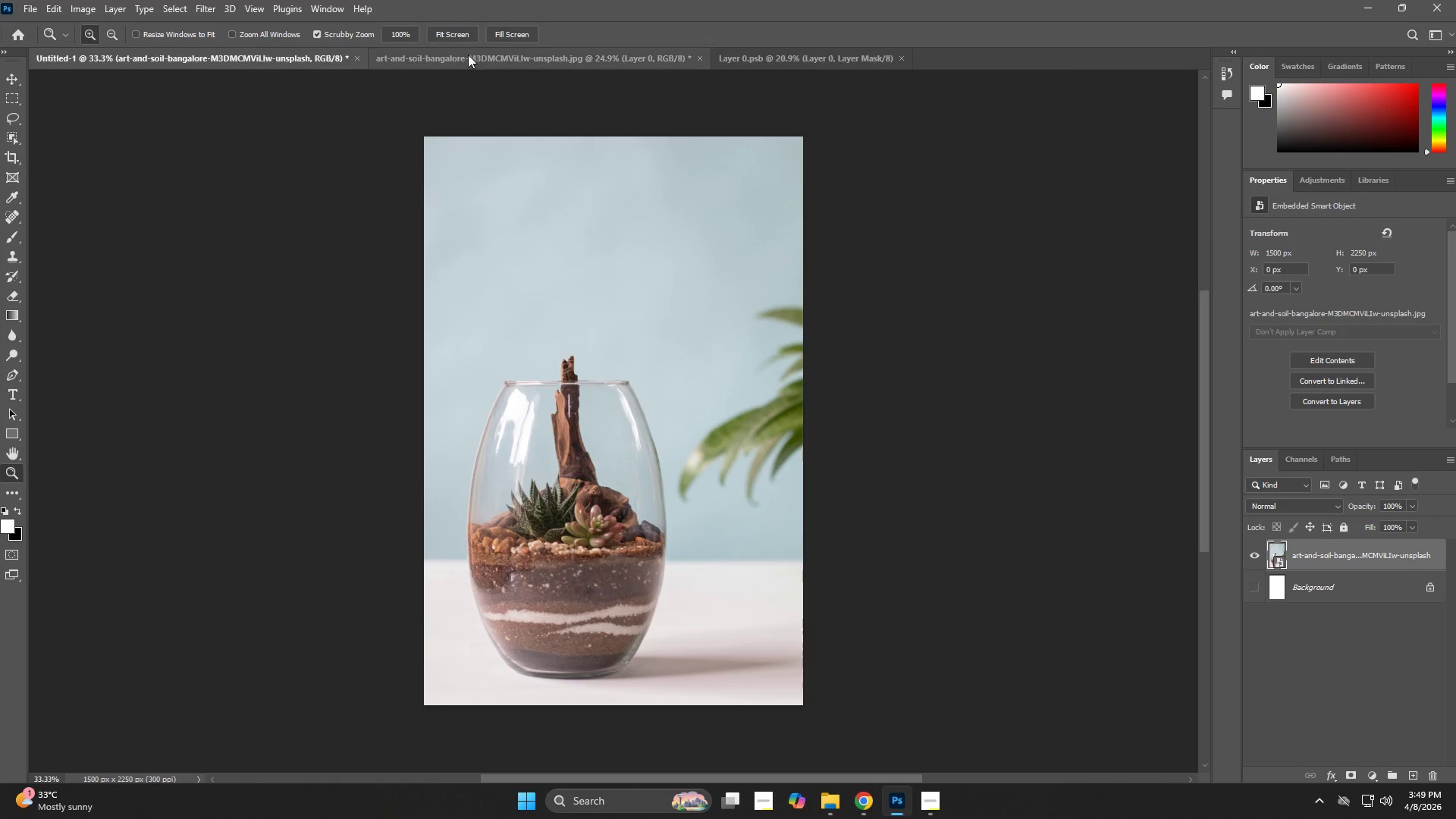 
left_click([468, 55])
 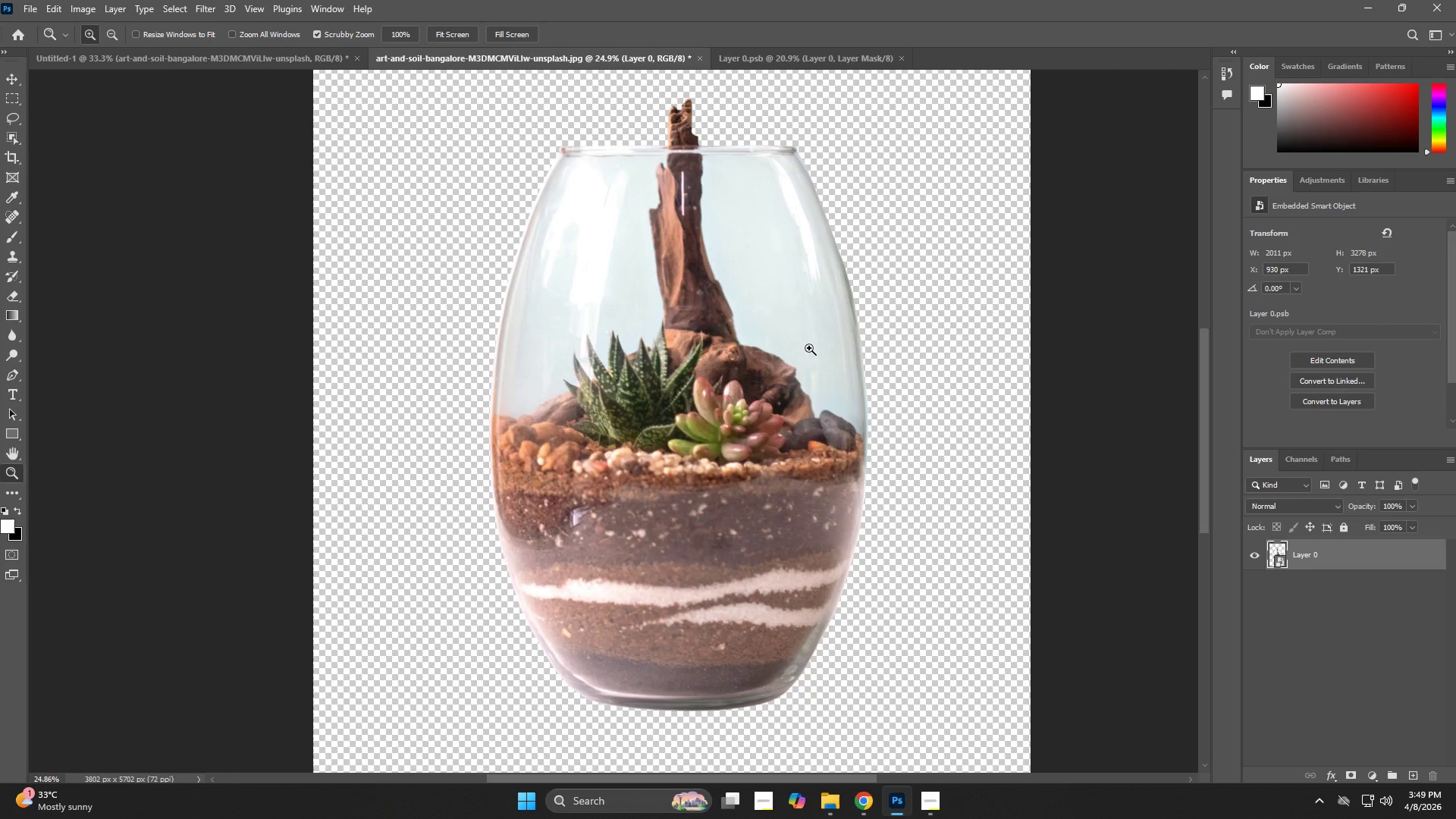 
wait(6.91)
 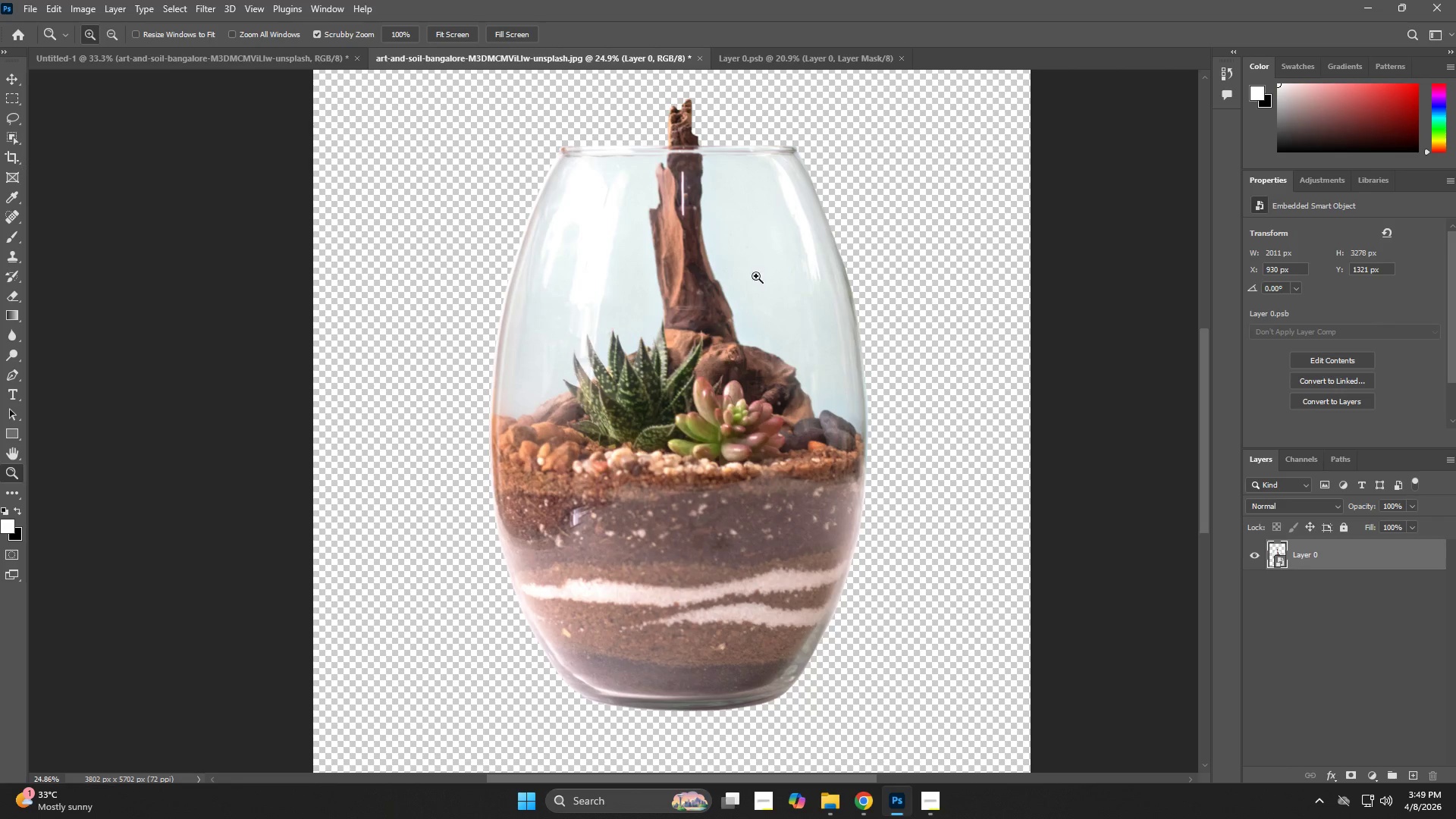 
left_click([763, 67])
 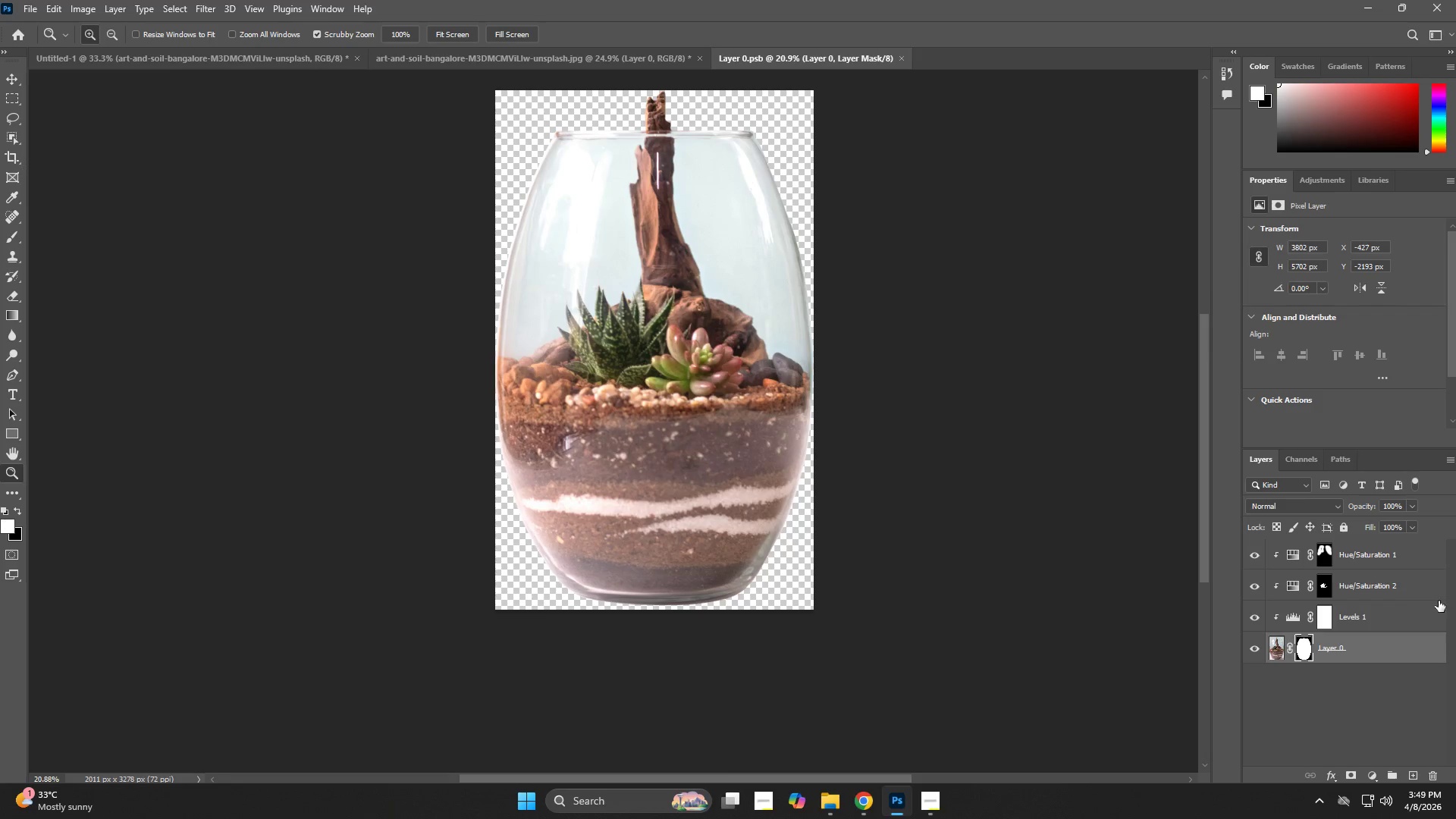 
wait(12.22)
 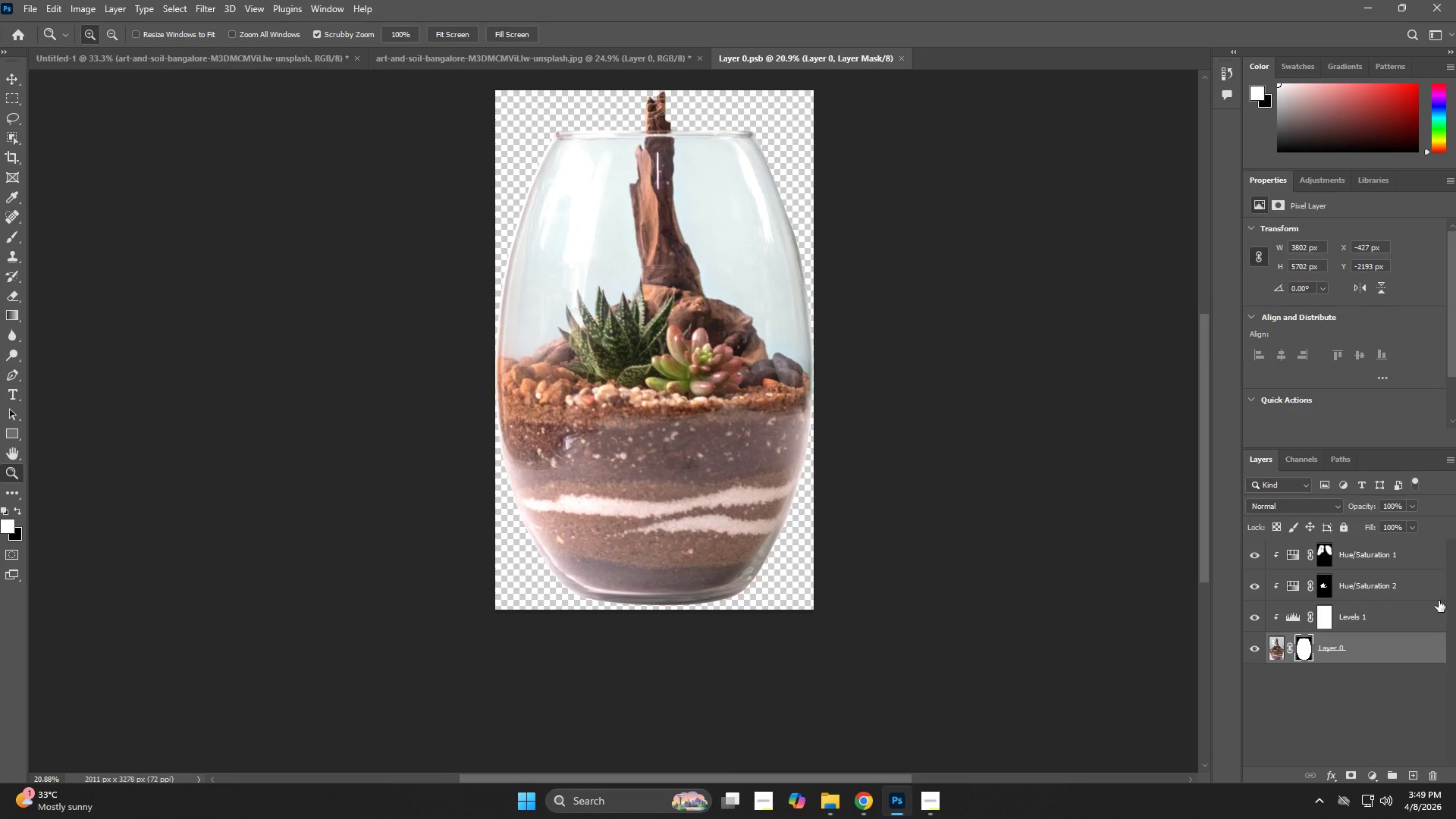 
left_click([305, 50])
 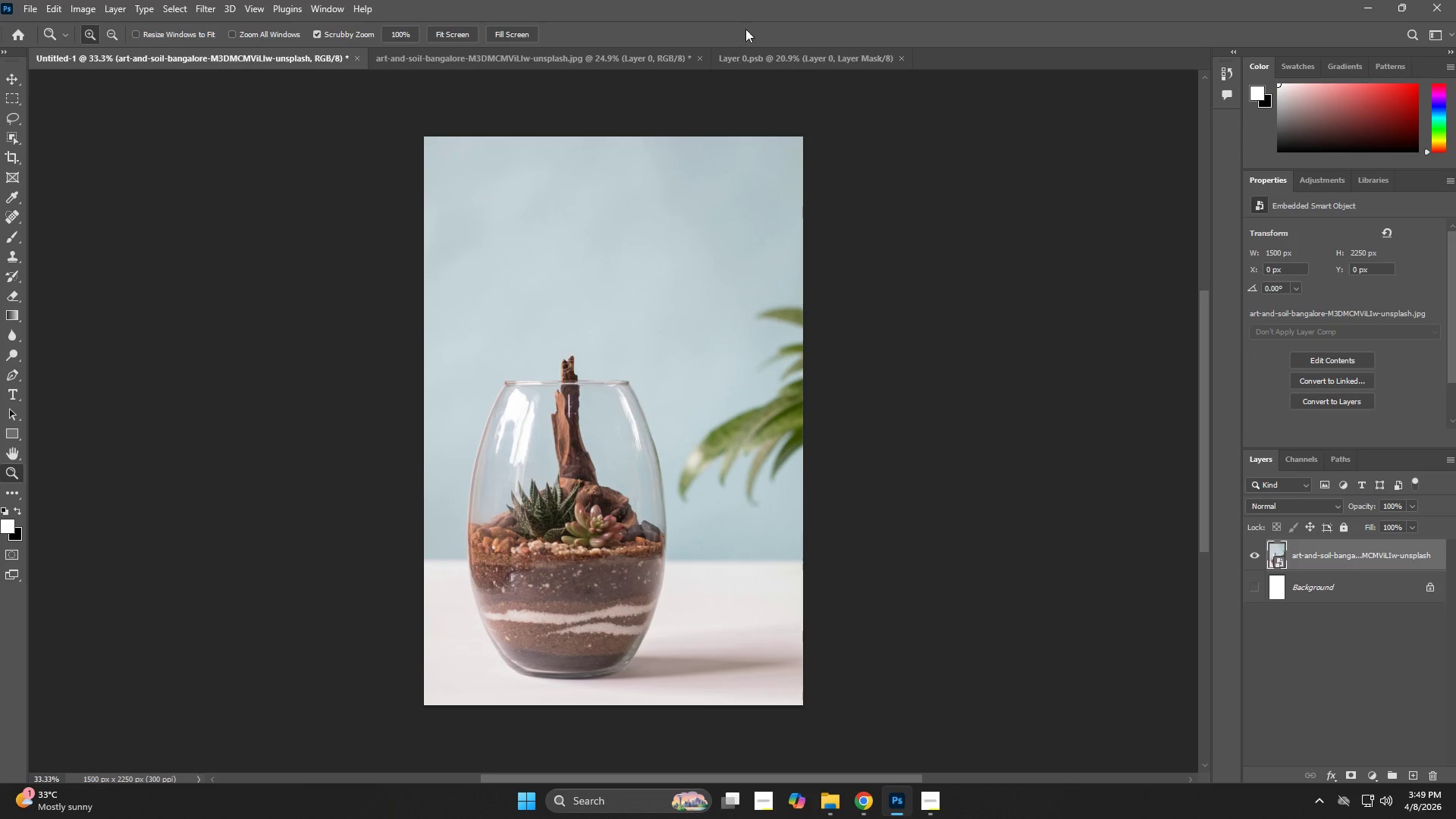 
left_click([770, 52])
 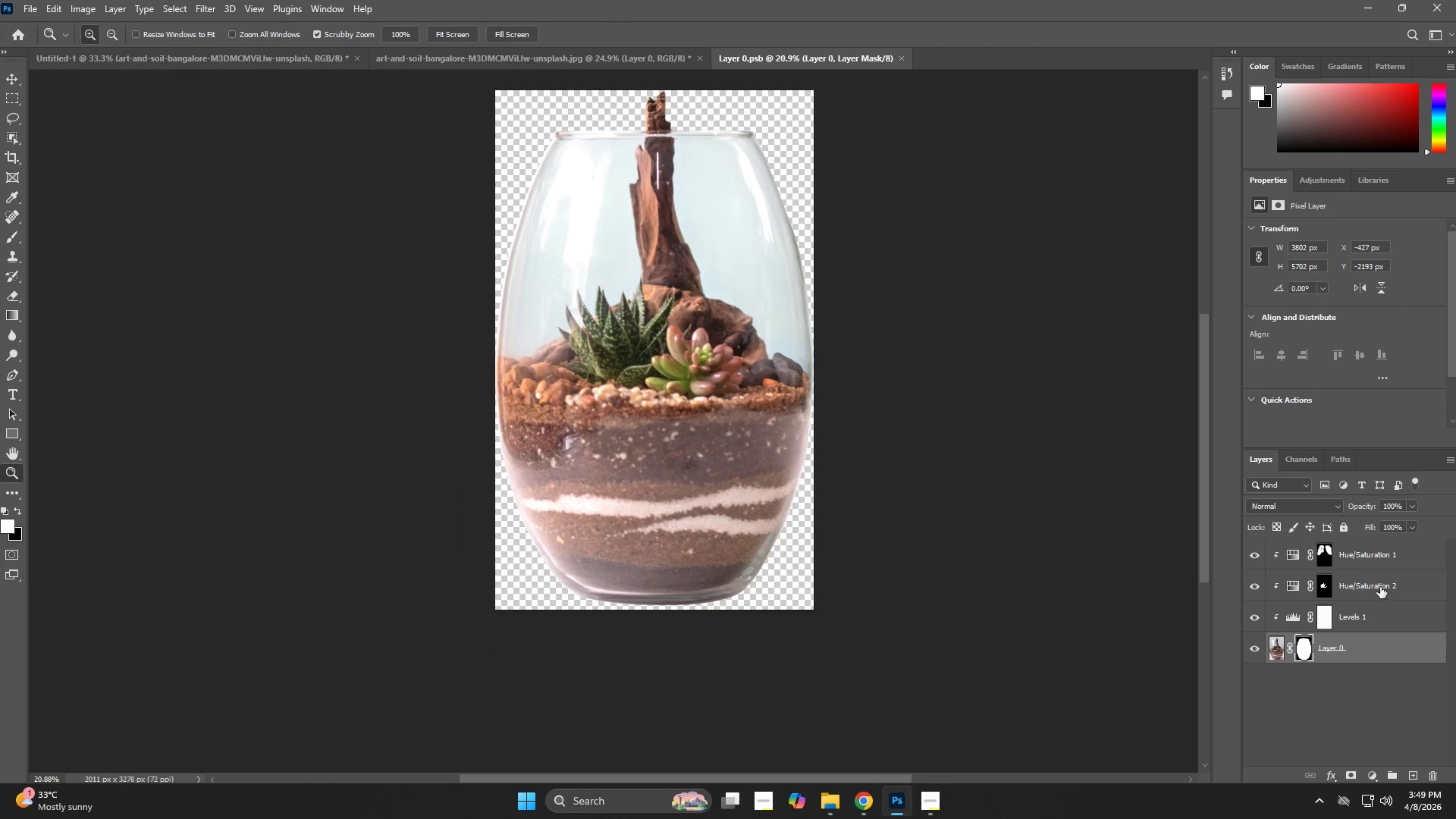 
double_click([1376, 616])
 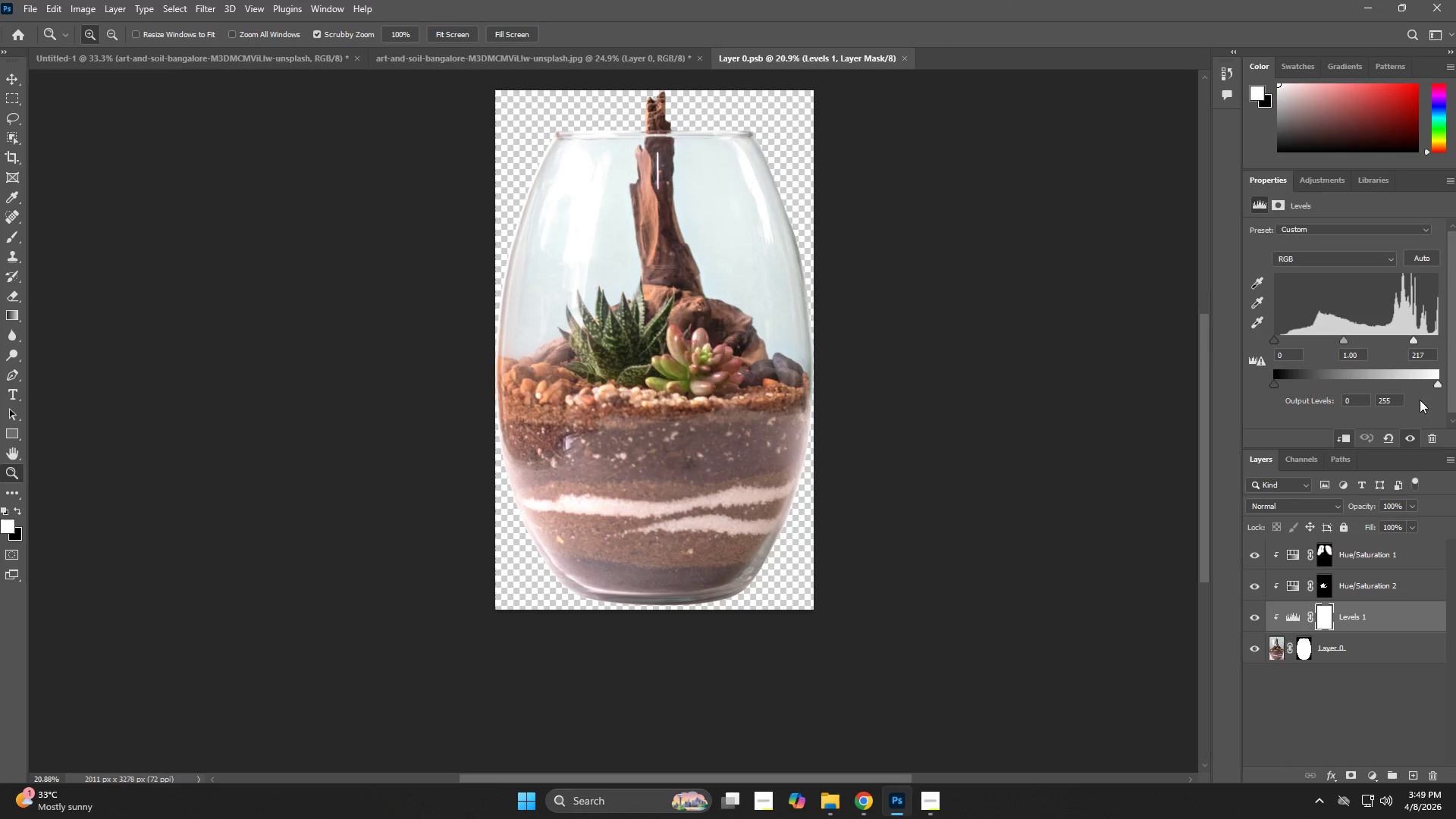 
left_click_drag(start_coordinate=[1432, 383], to_coordinate=[1455, 384])
 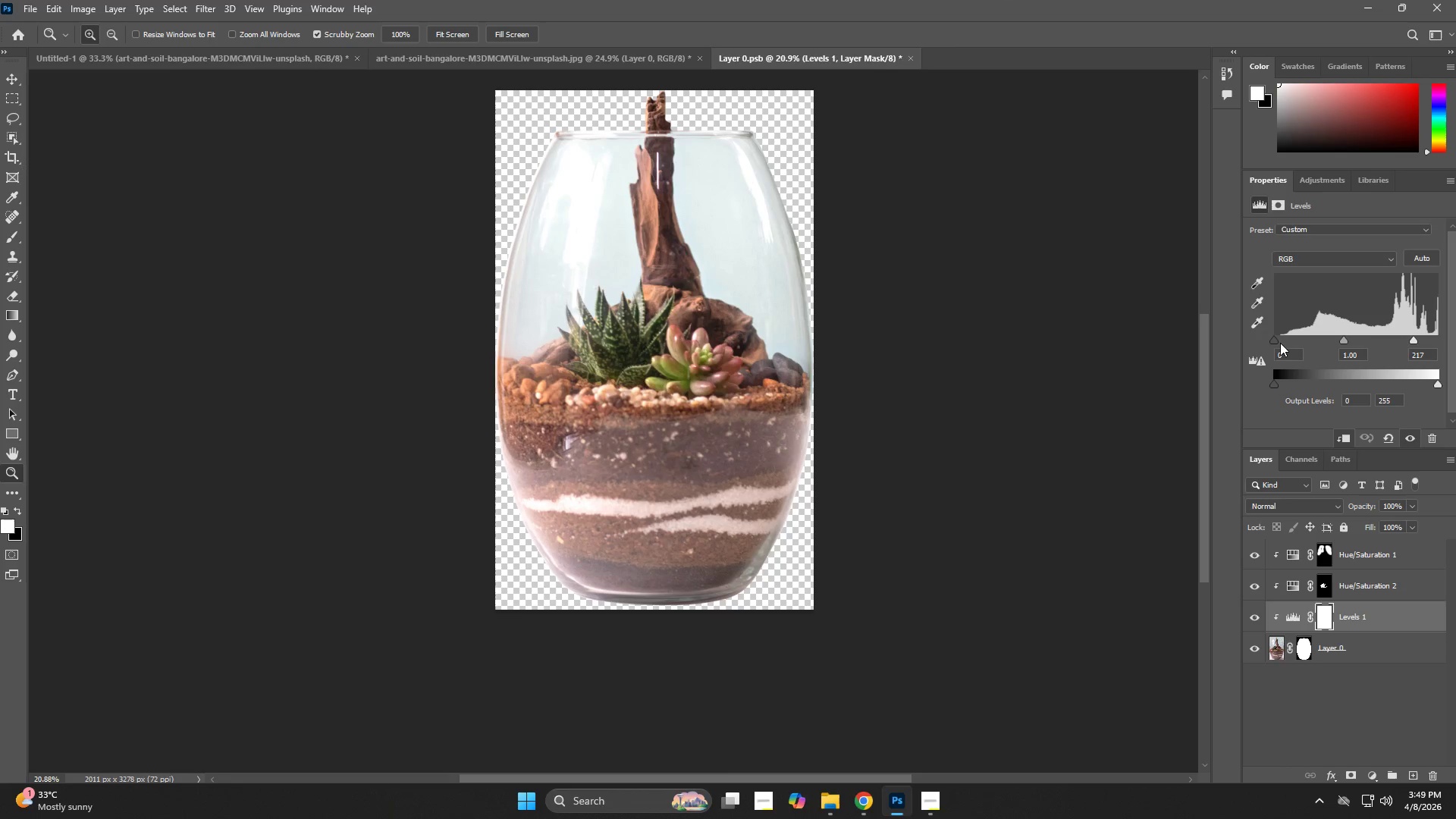 
left_click_drag(start_coordinate=[1279, 338], to_coordinate=[1284, 344])
 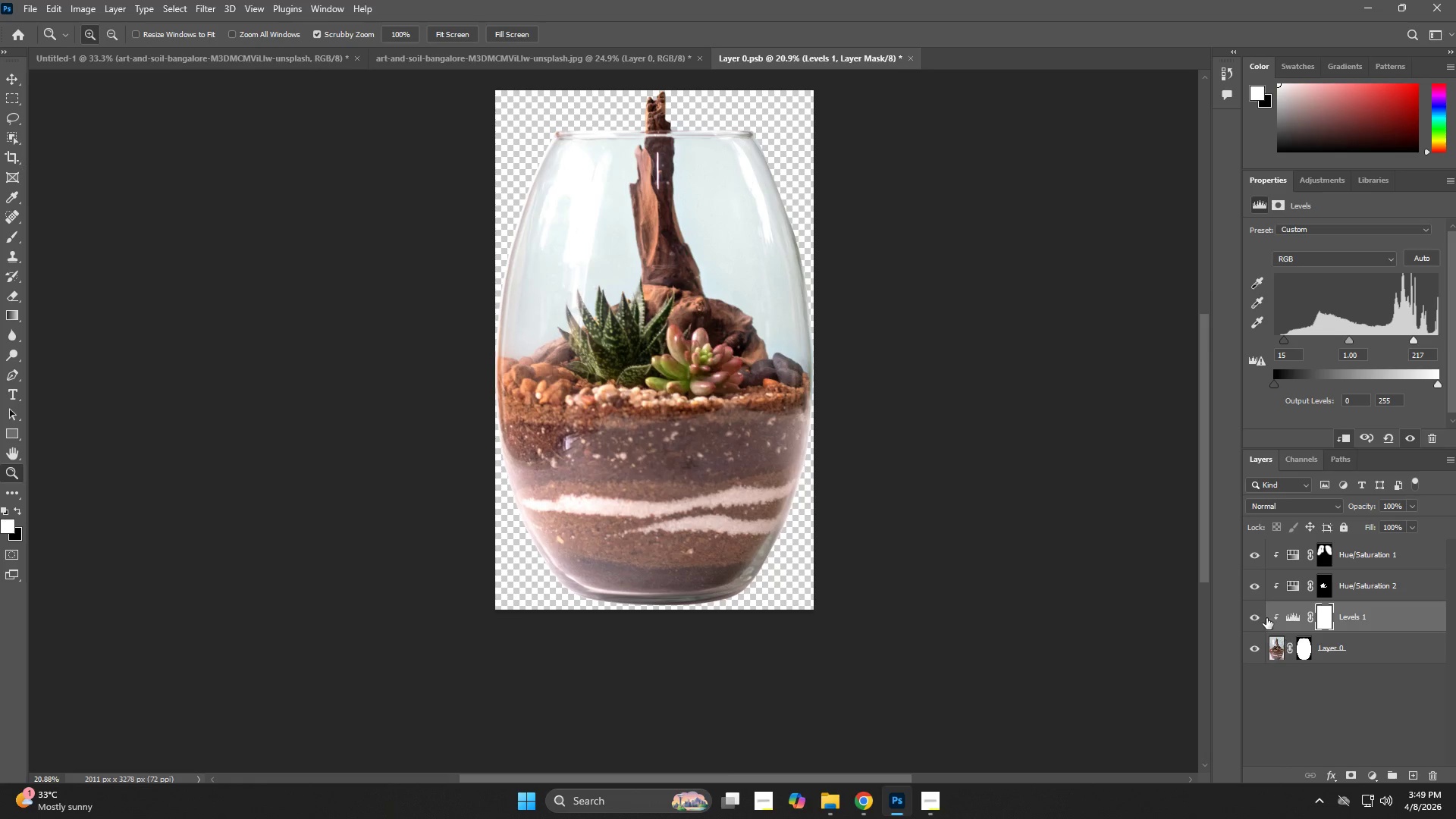 
left_click([1255, 610])
 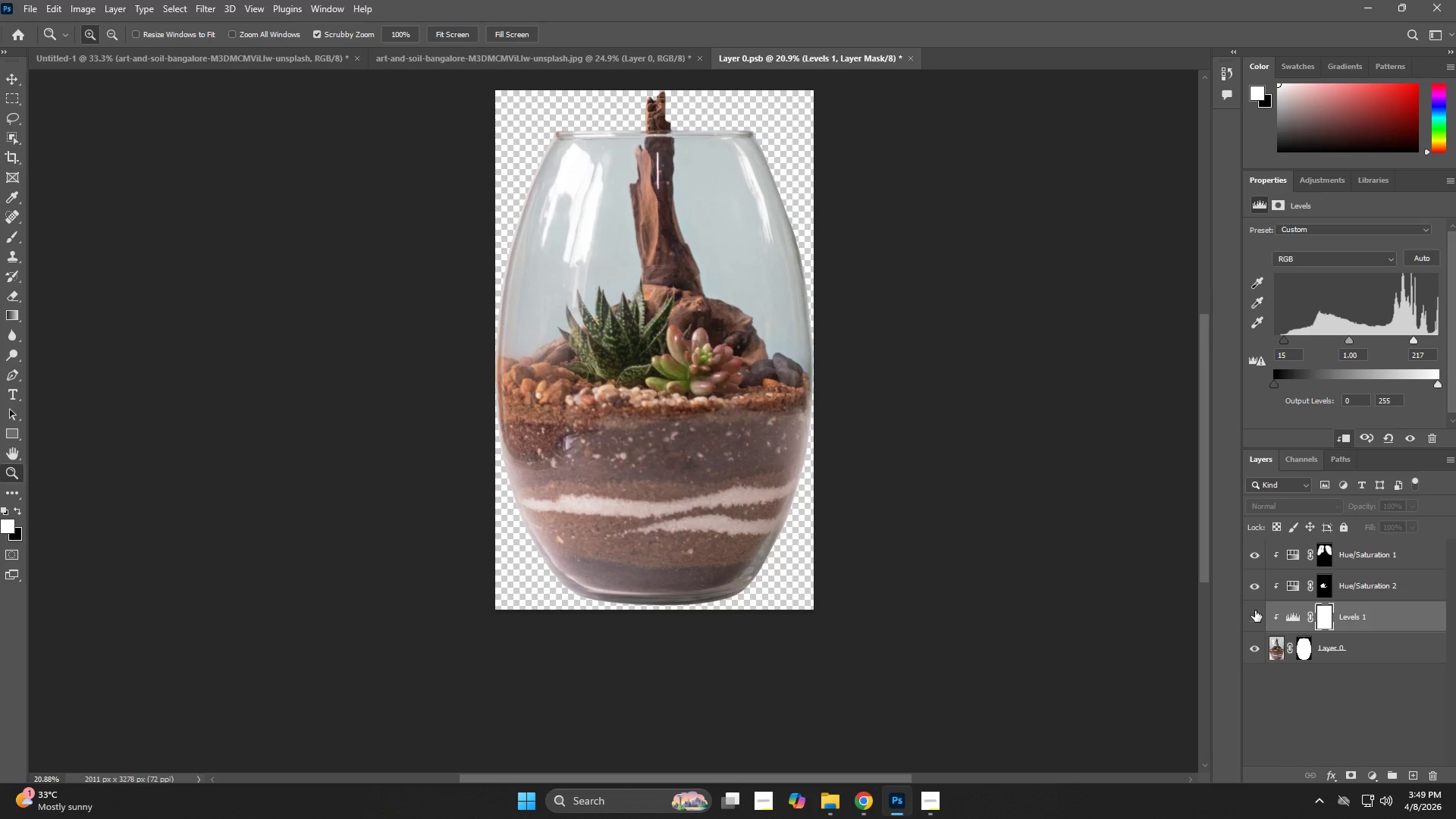 
left_click([1255, 610])
 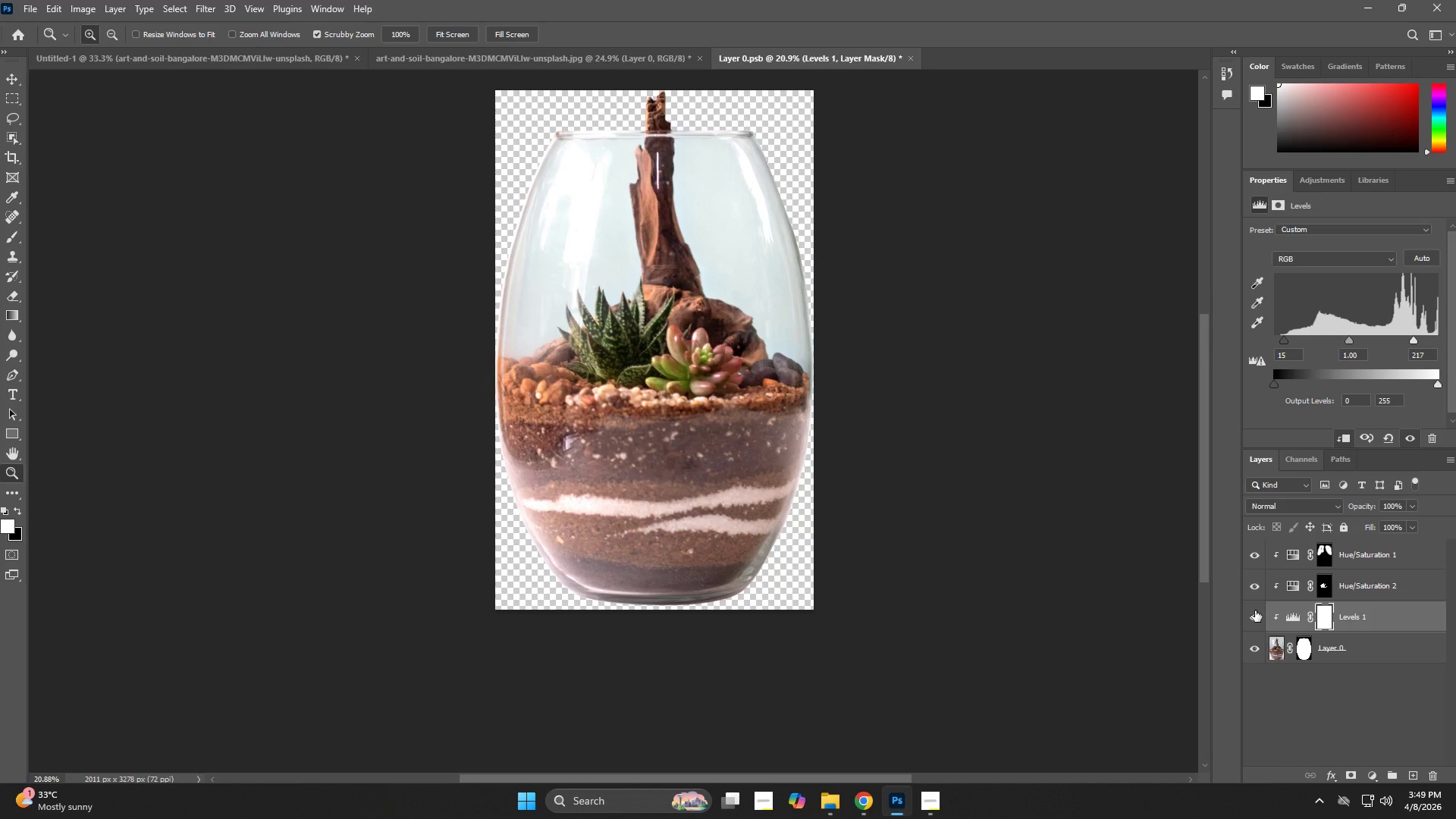 
left_click([1255, 610])
 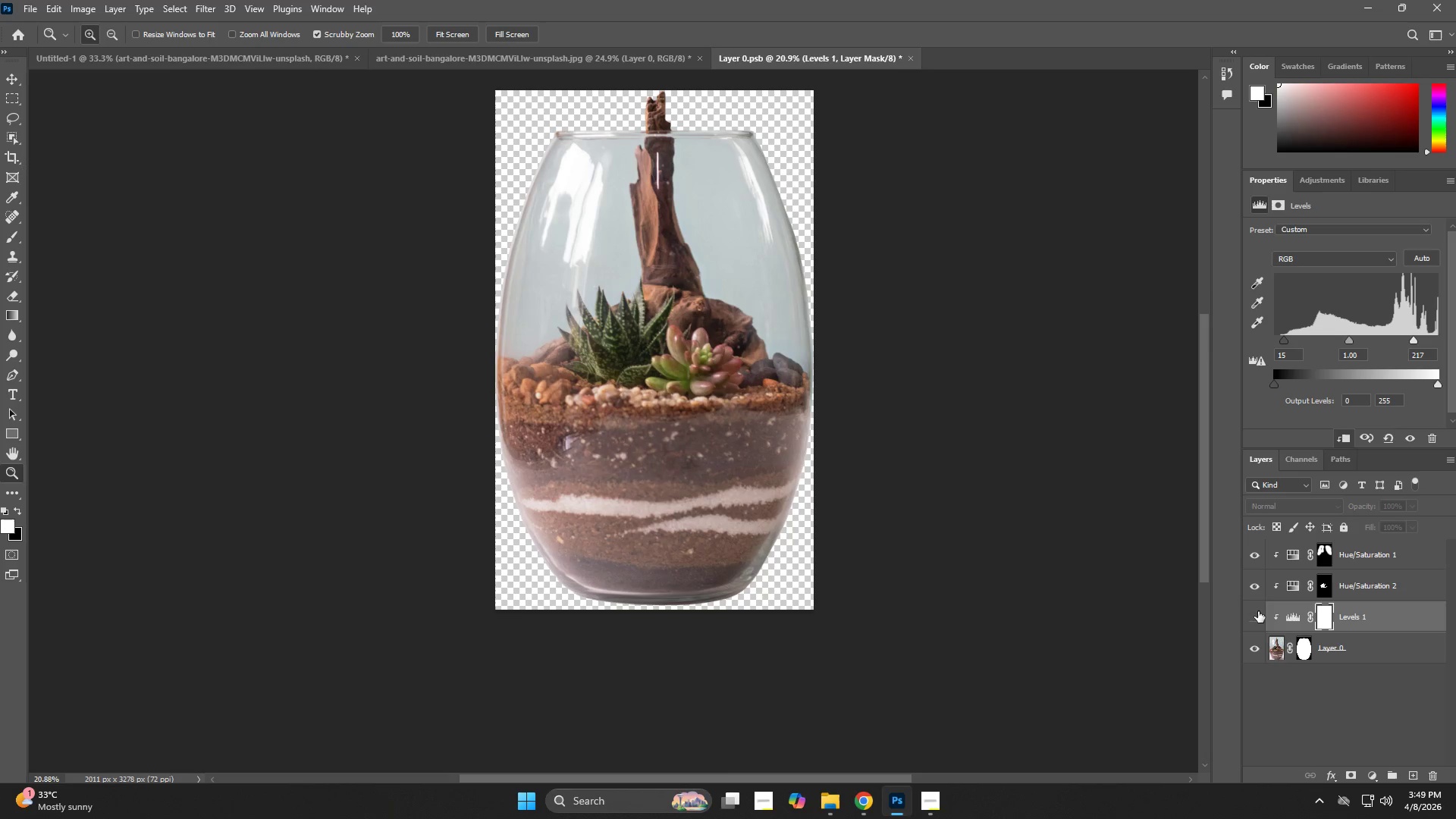 
left_click([1259, 612])
 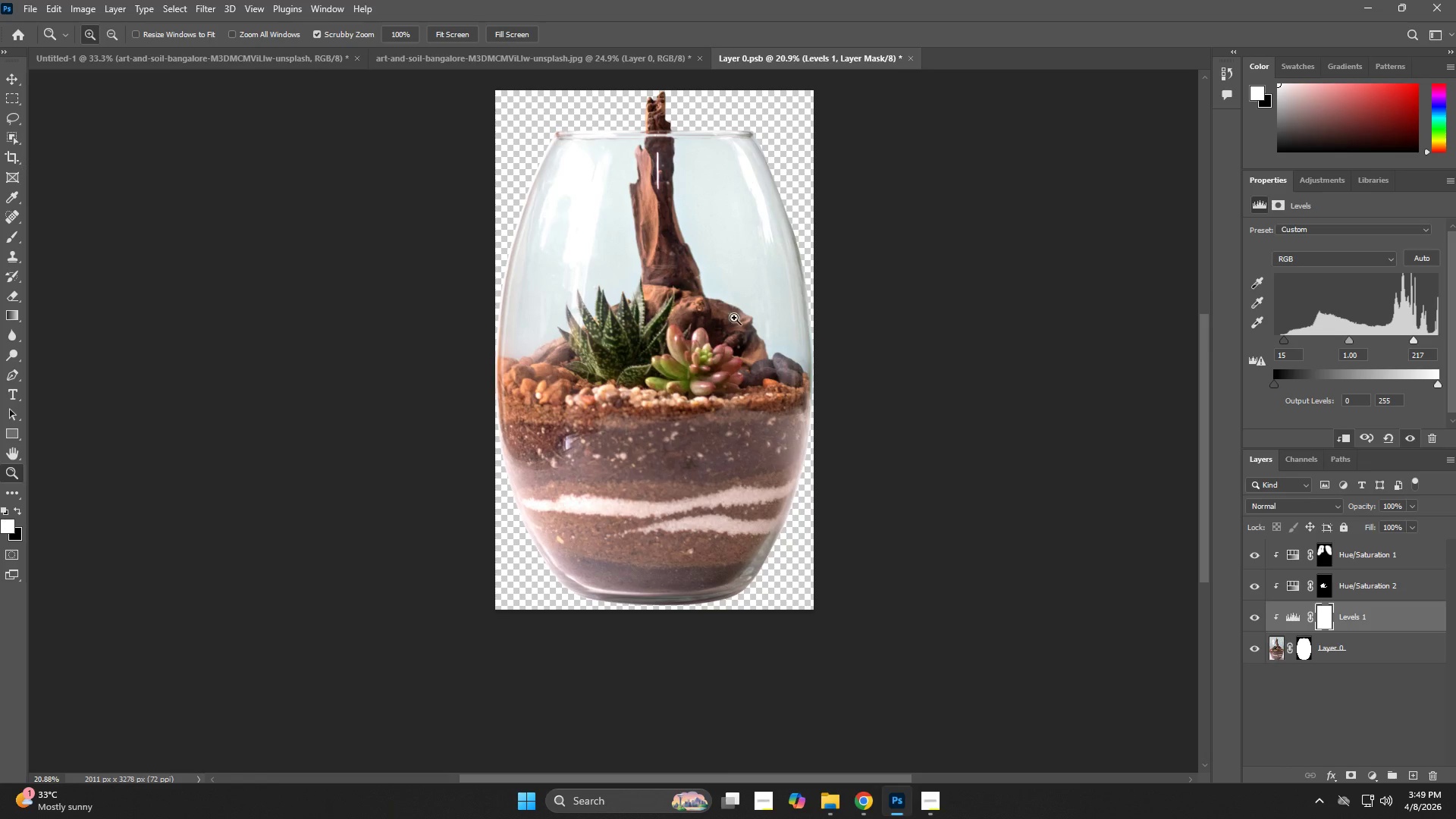 
wait(5.55)
 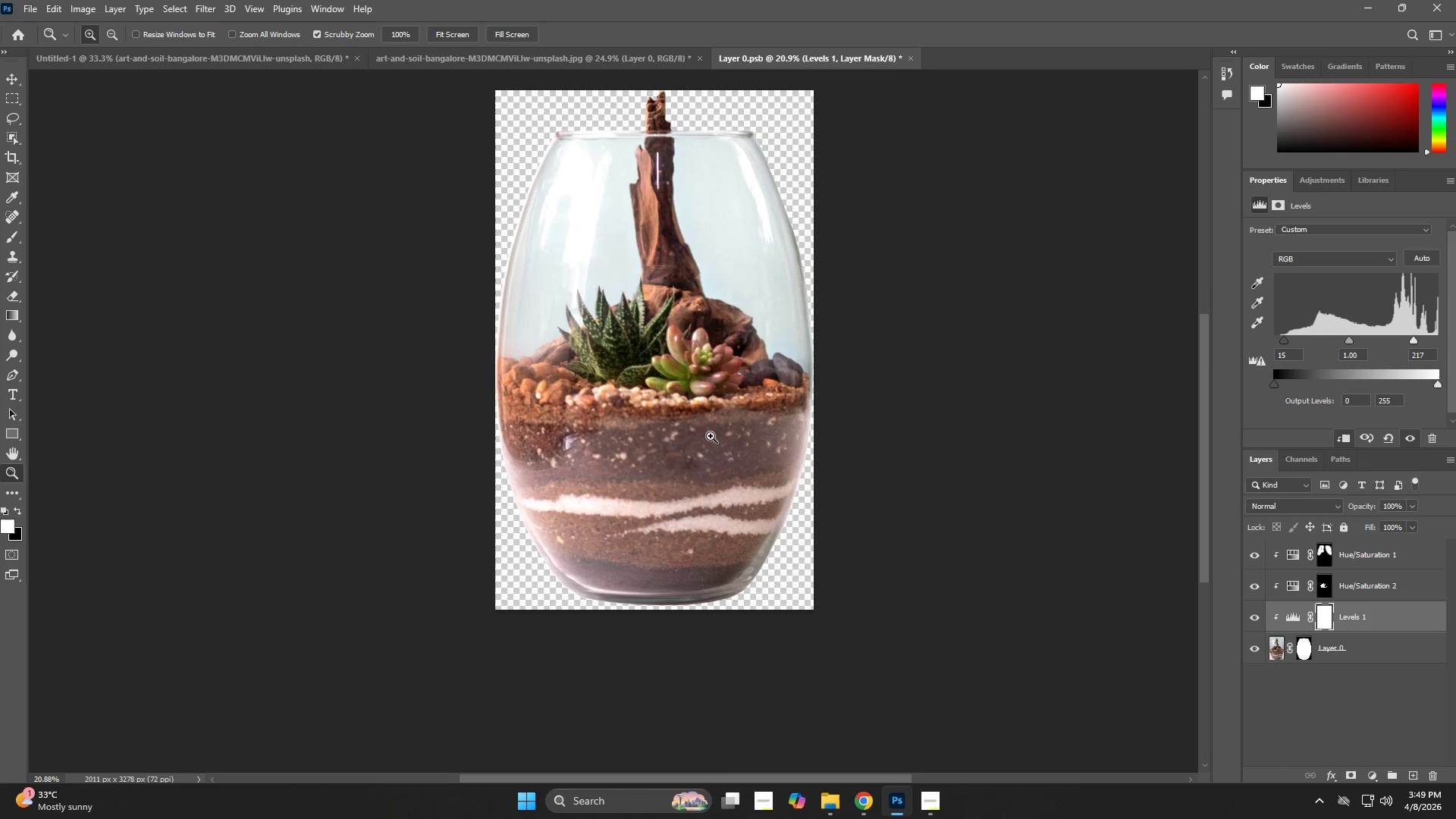 
key(Control+S)
 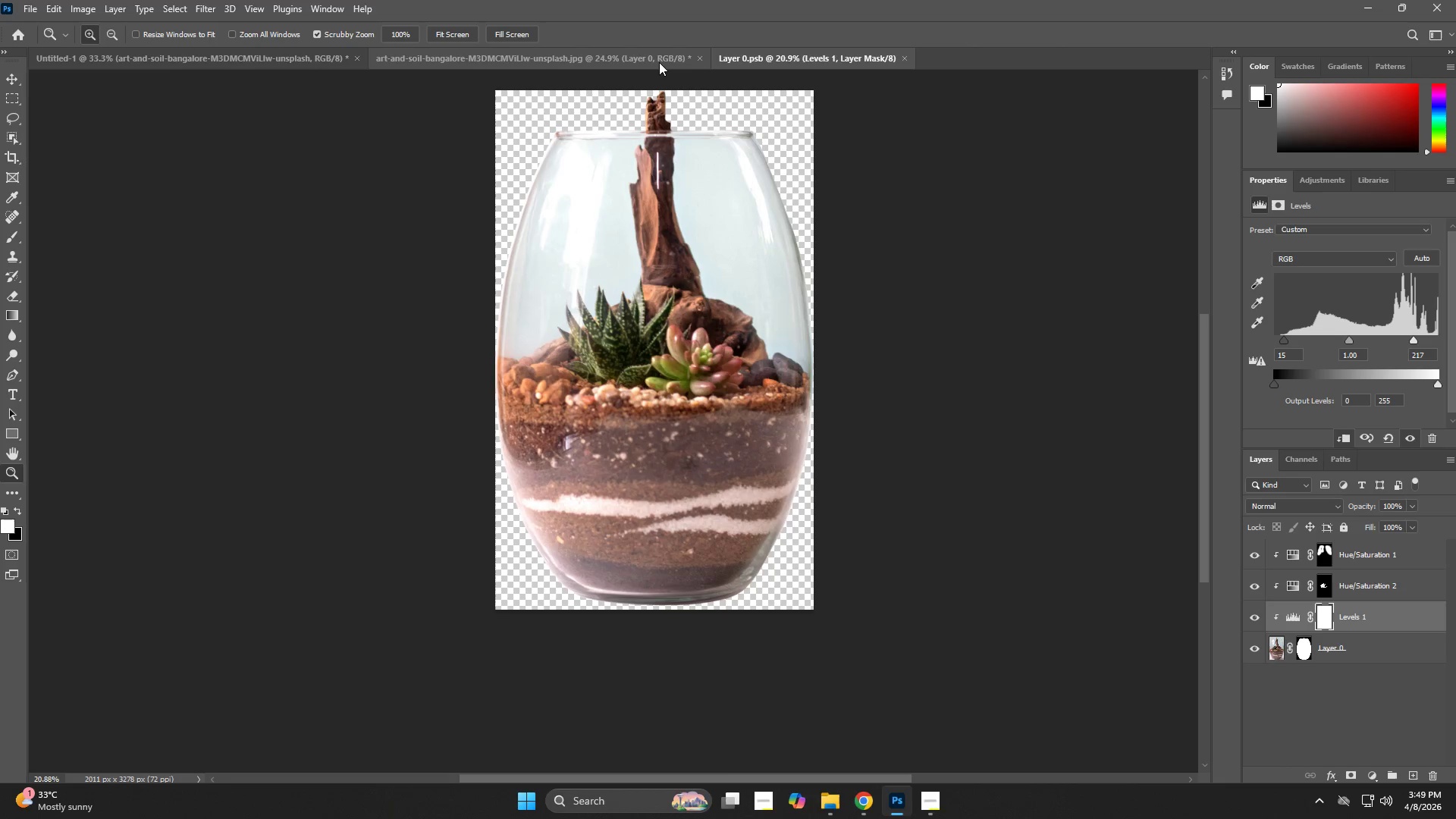 
key(Alt+Tab)
 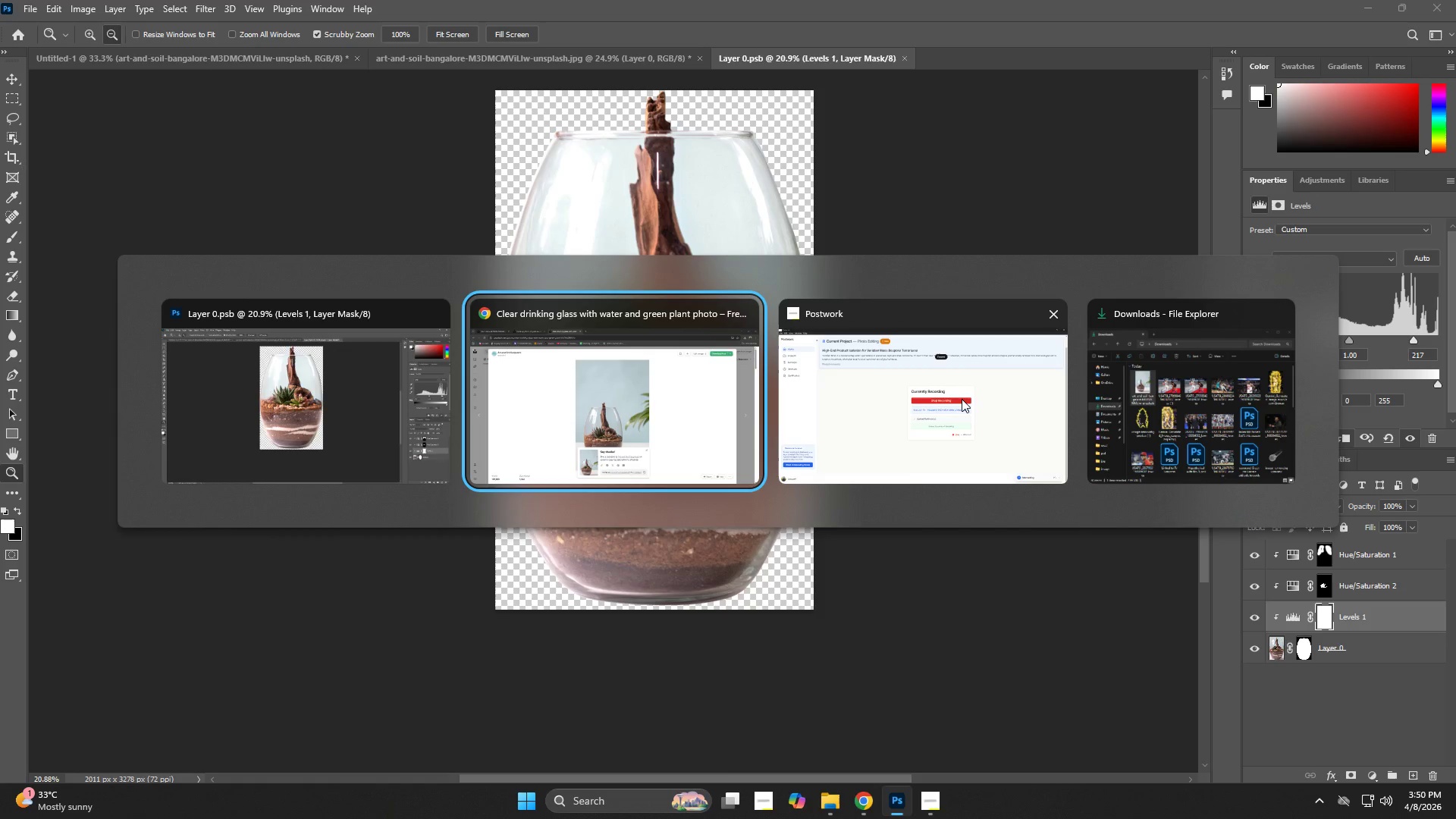 
left_click([943, 410])